 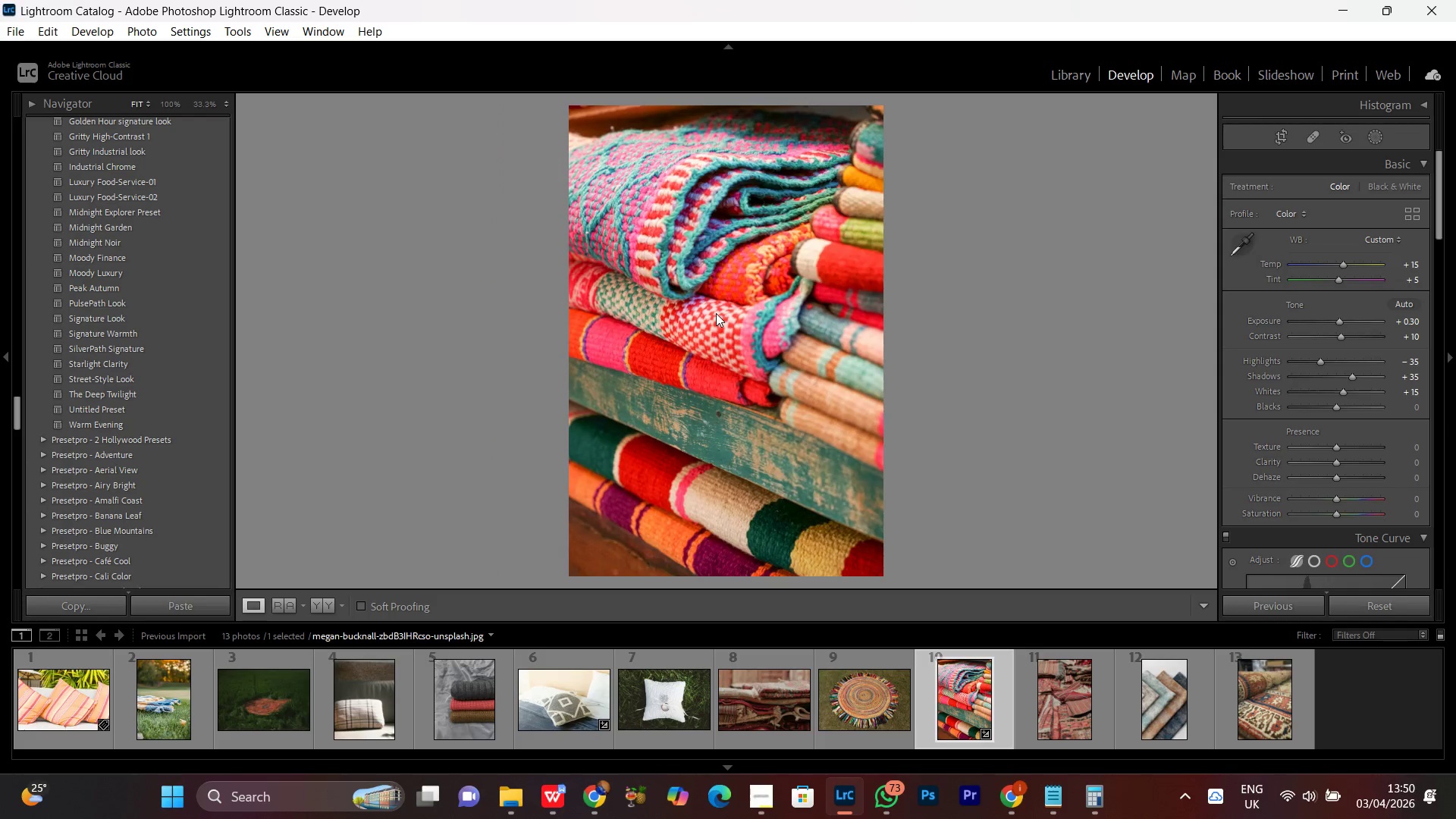 
left_click([716, 313])
 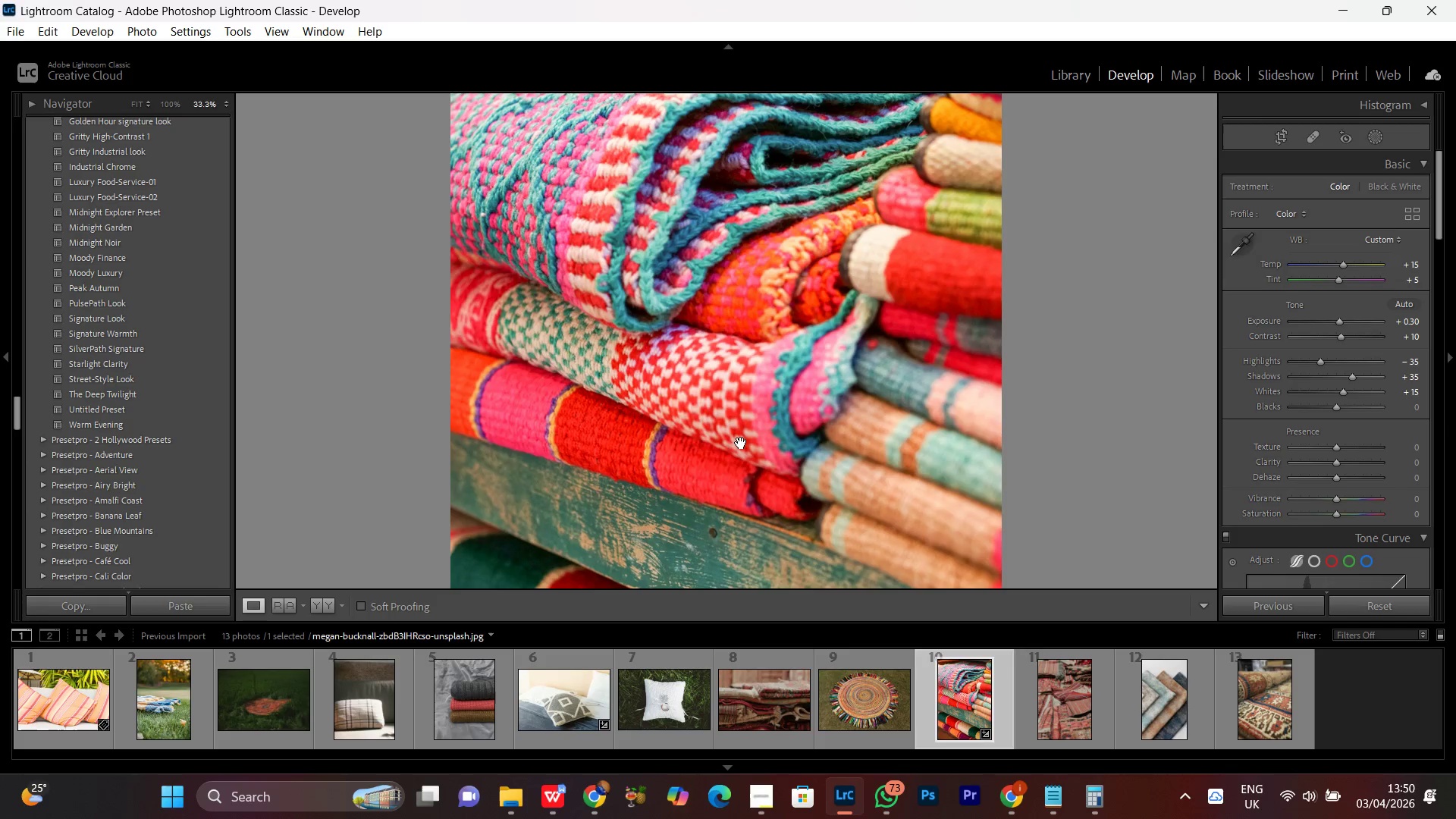 
left_click([741, 443])
 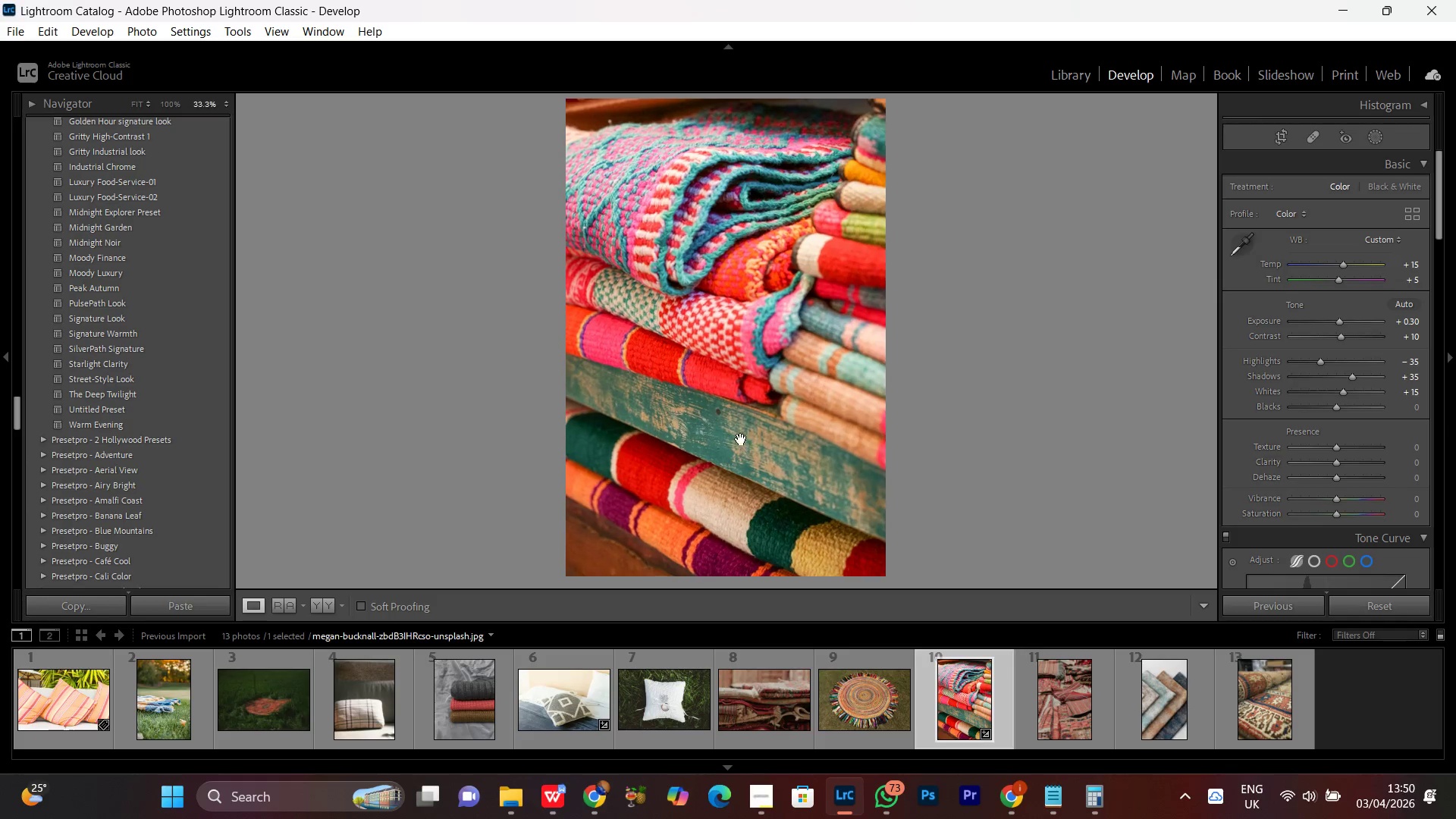 
double_click([741, 439])
 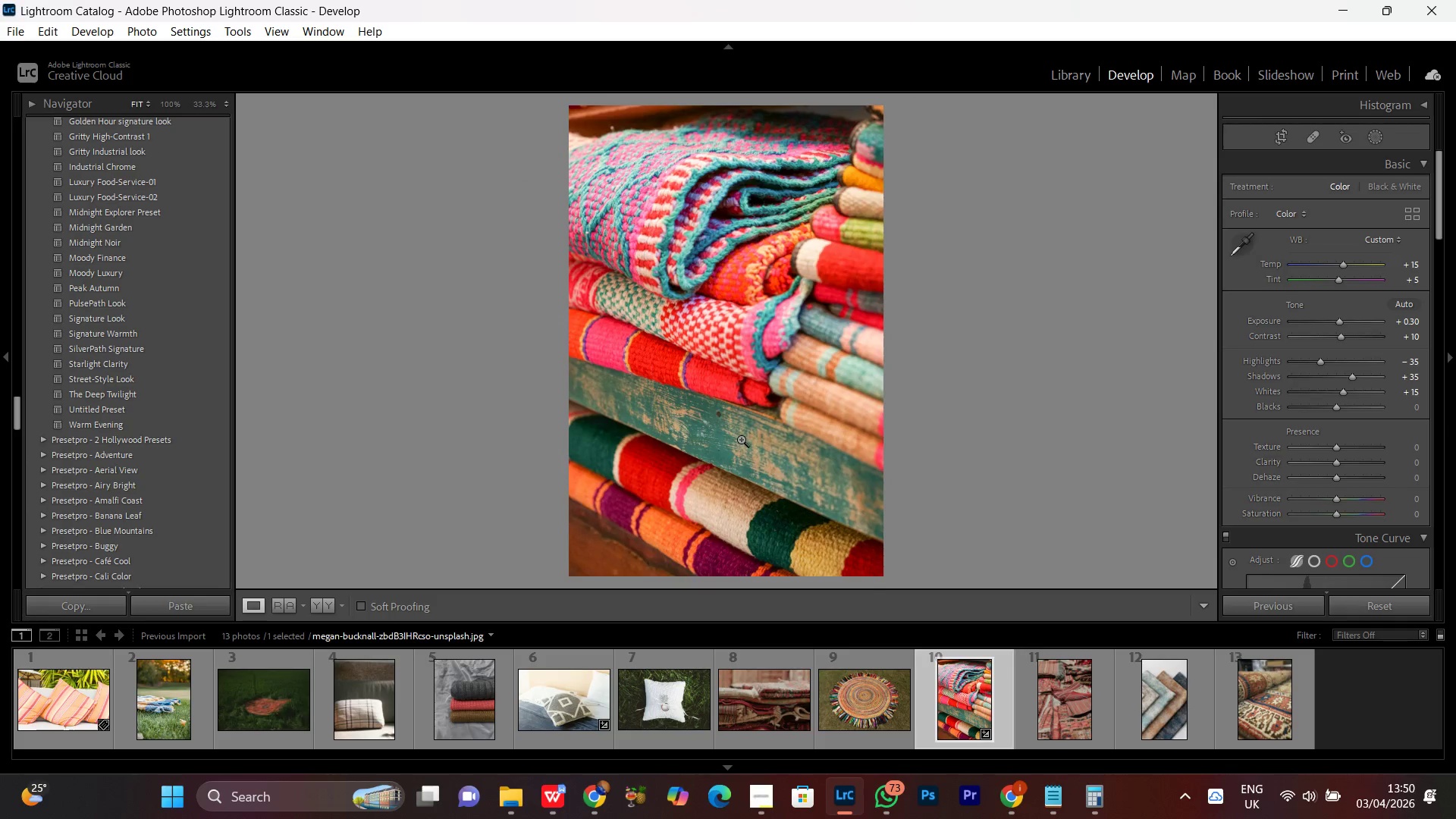 
double_click([741, 439])
 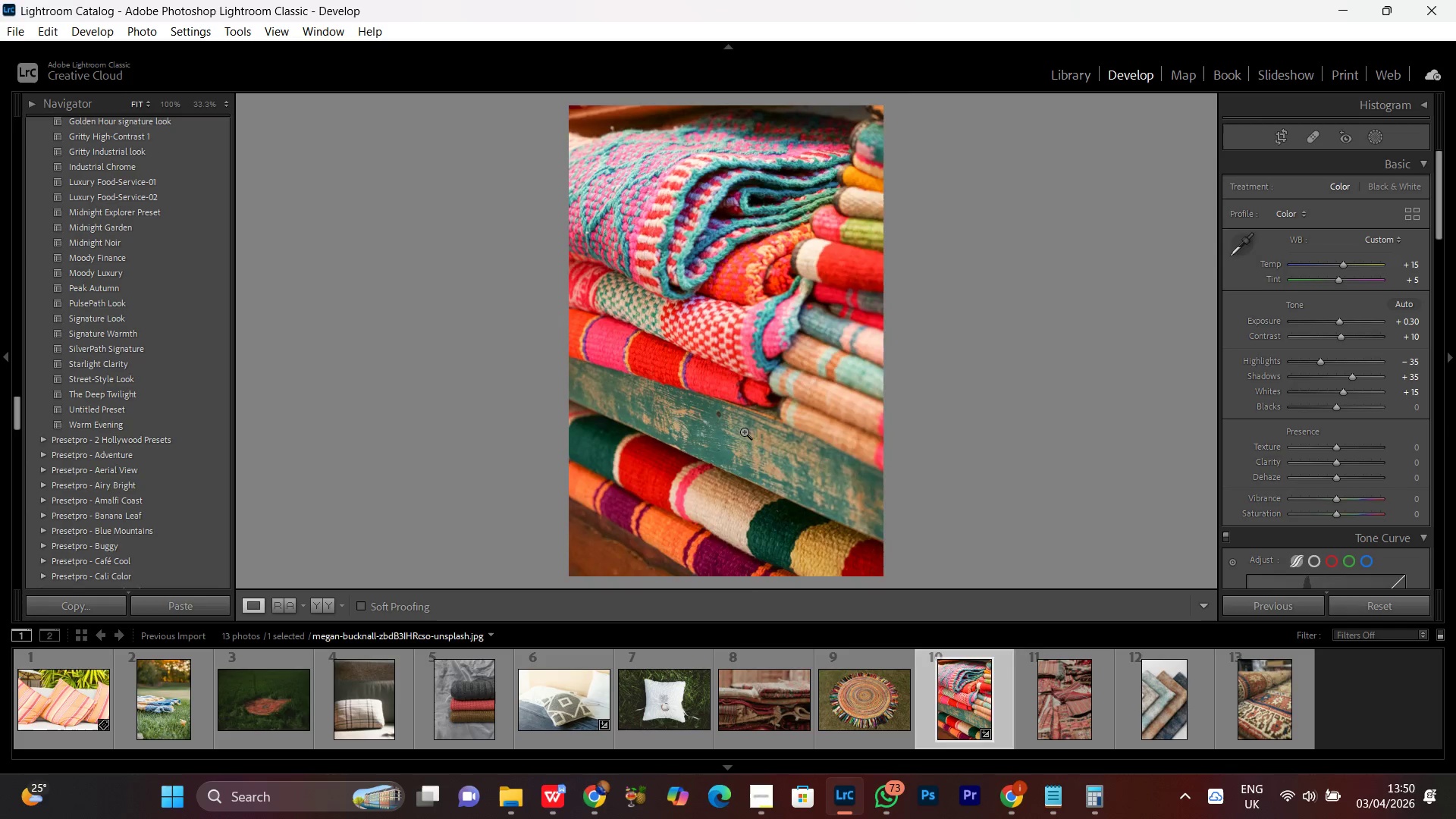 
double_click([744, 431])
 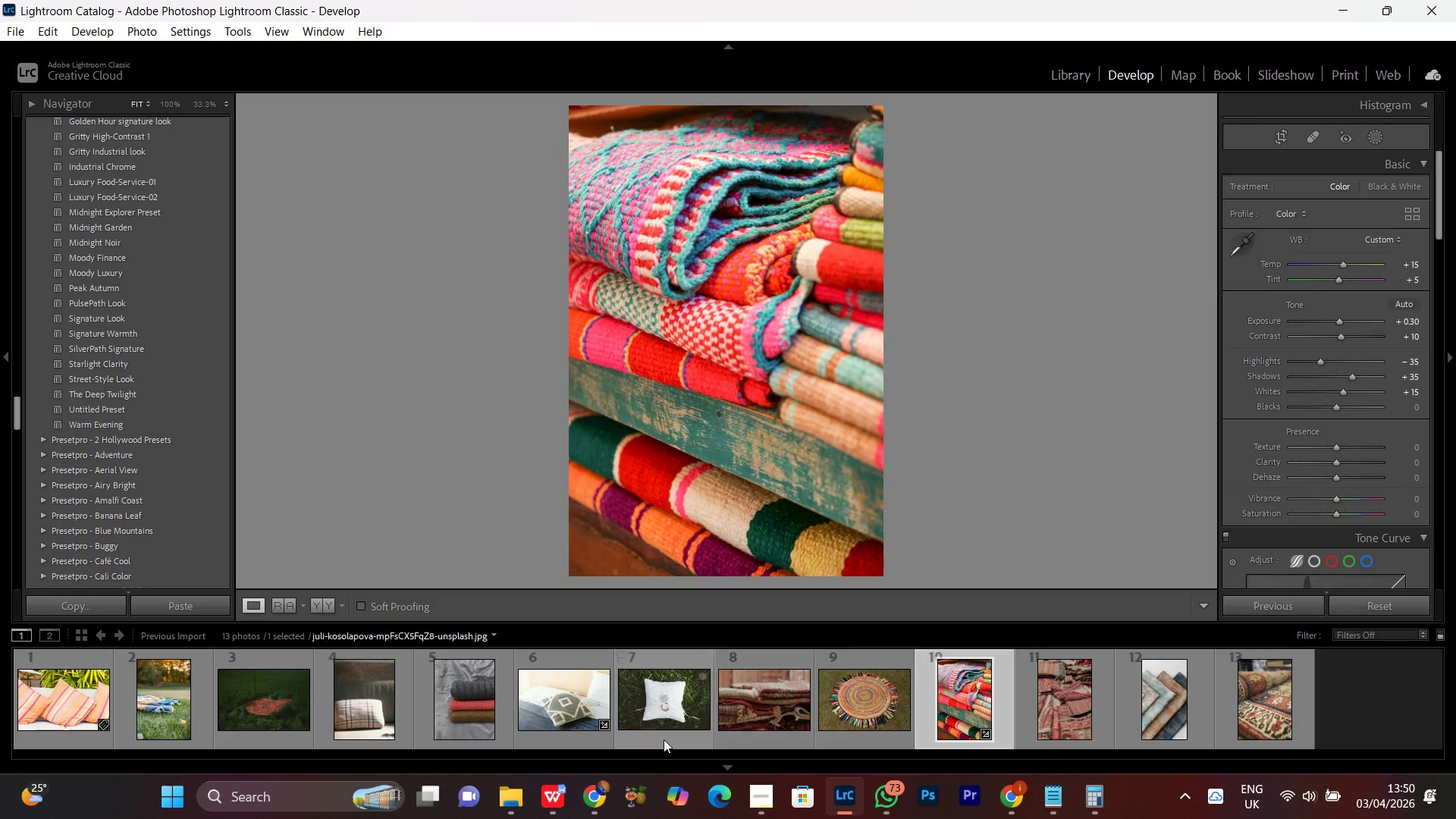 
left_click([593, 795])
 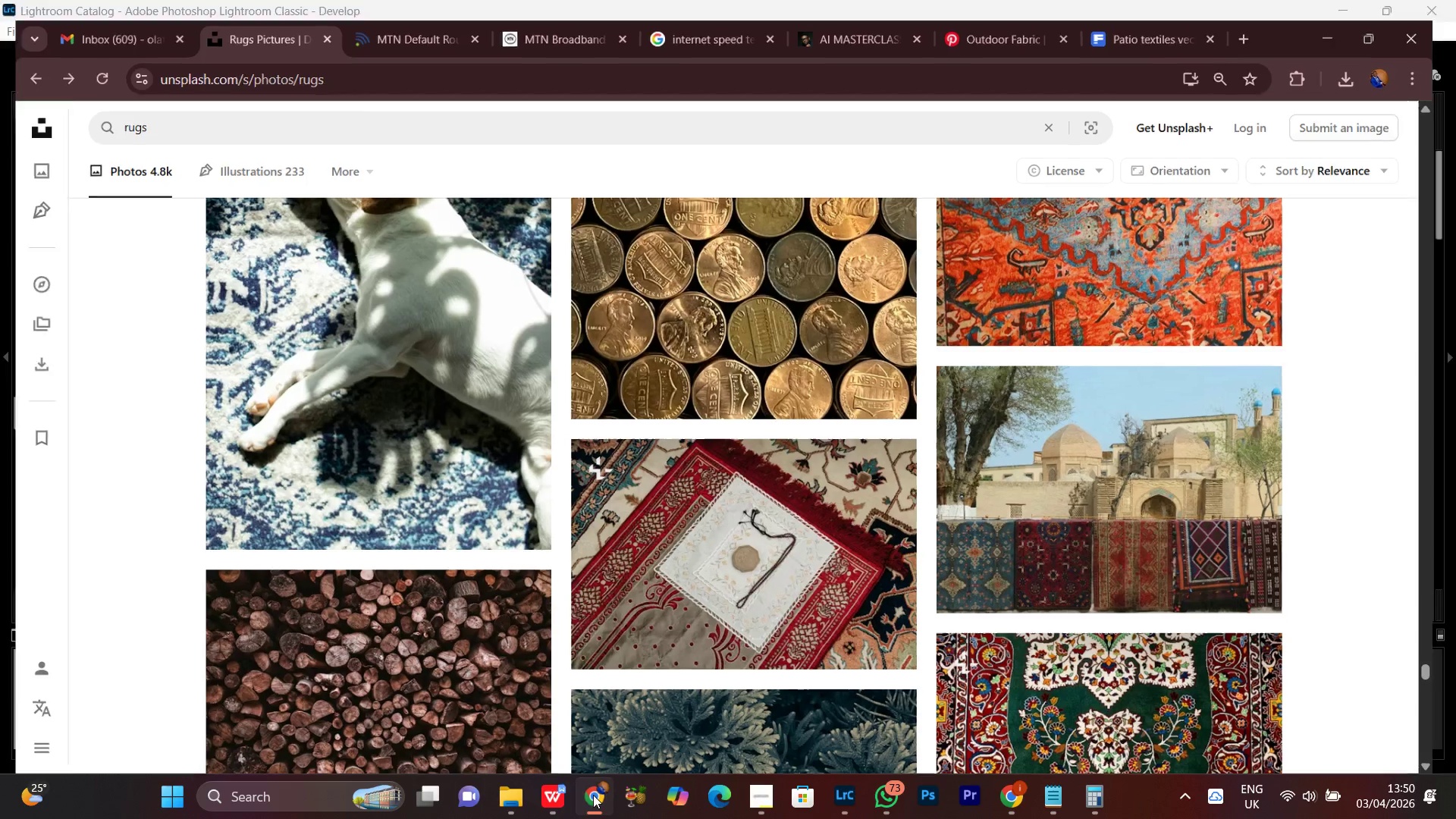 
double_click([593, 795])
 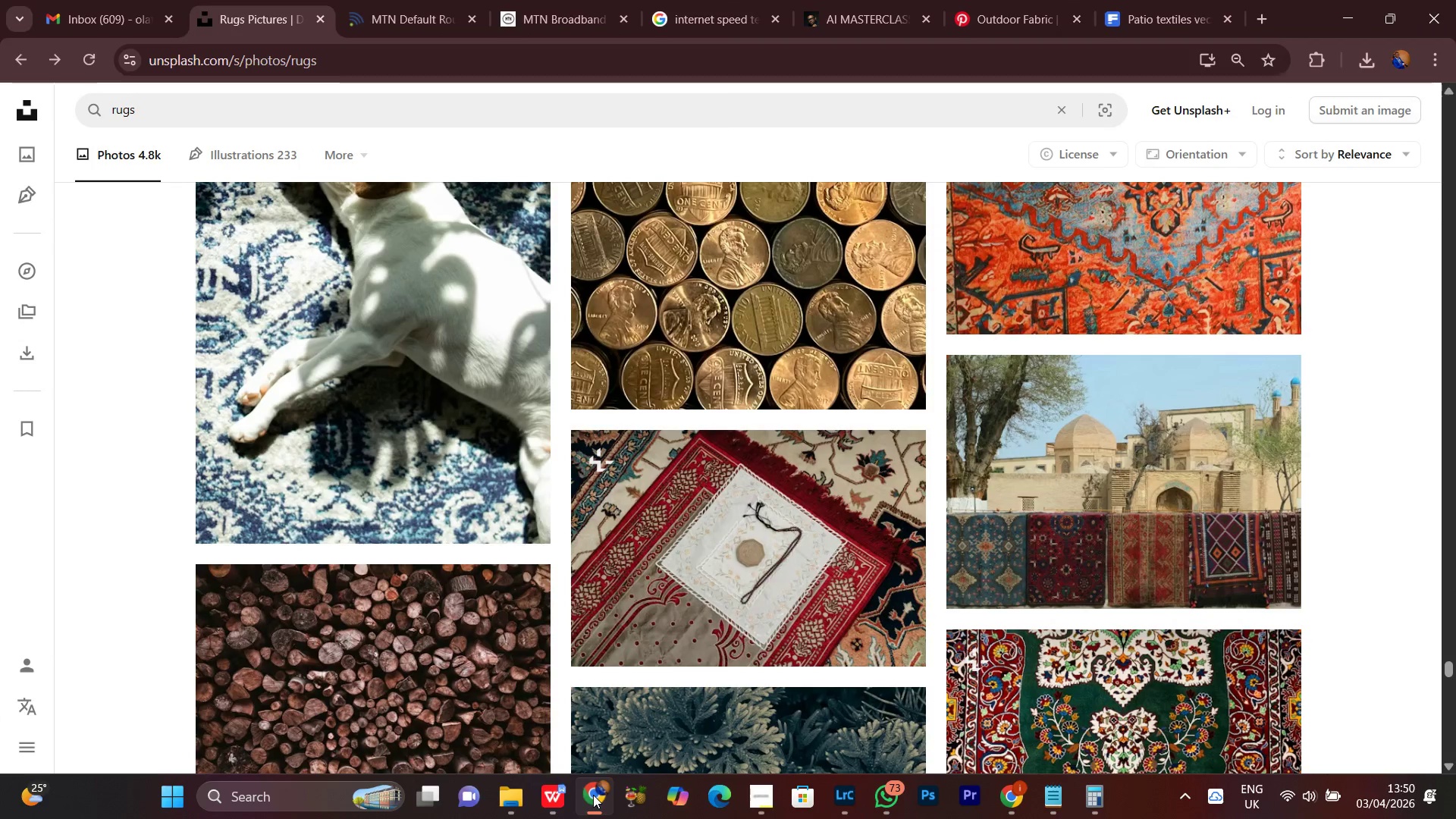 
triple_click([593, 795])
 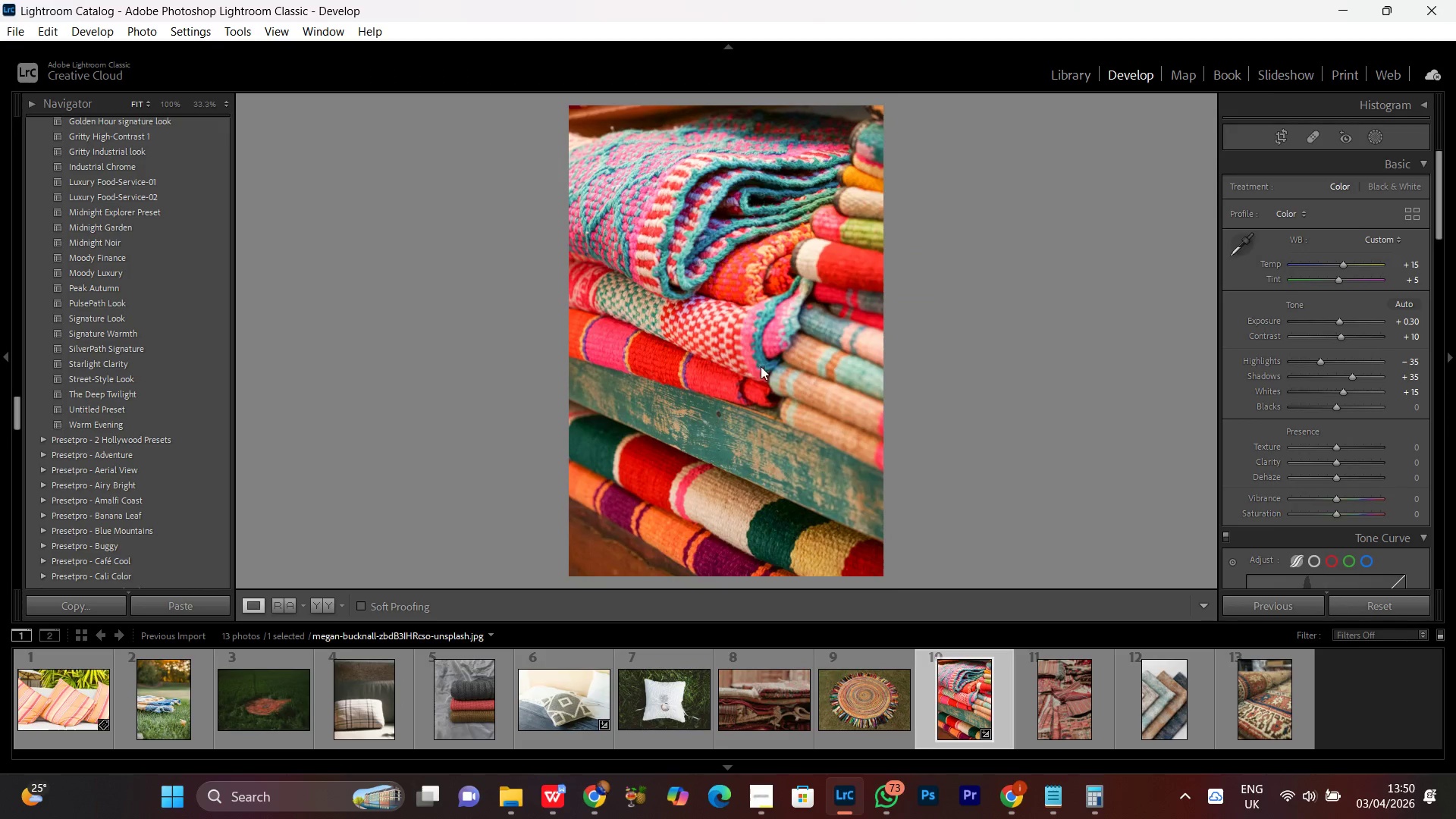 
double_click([761, 366])
 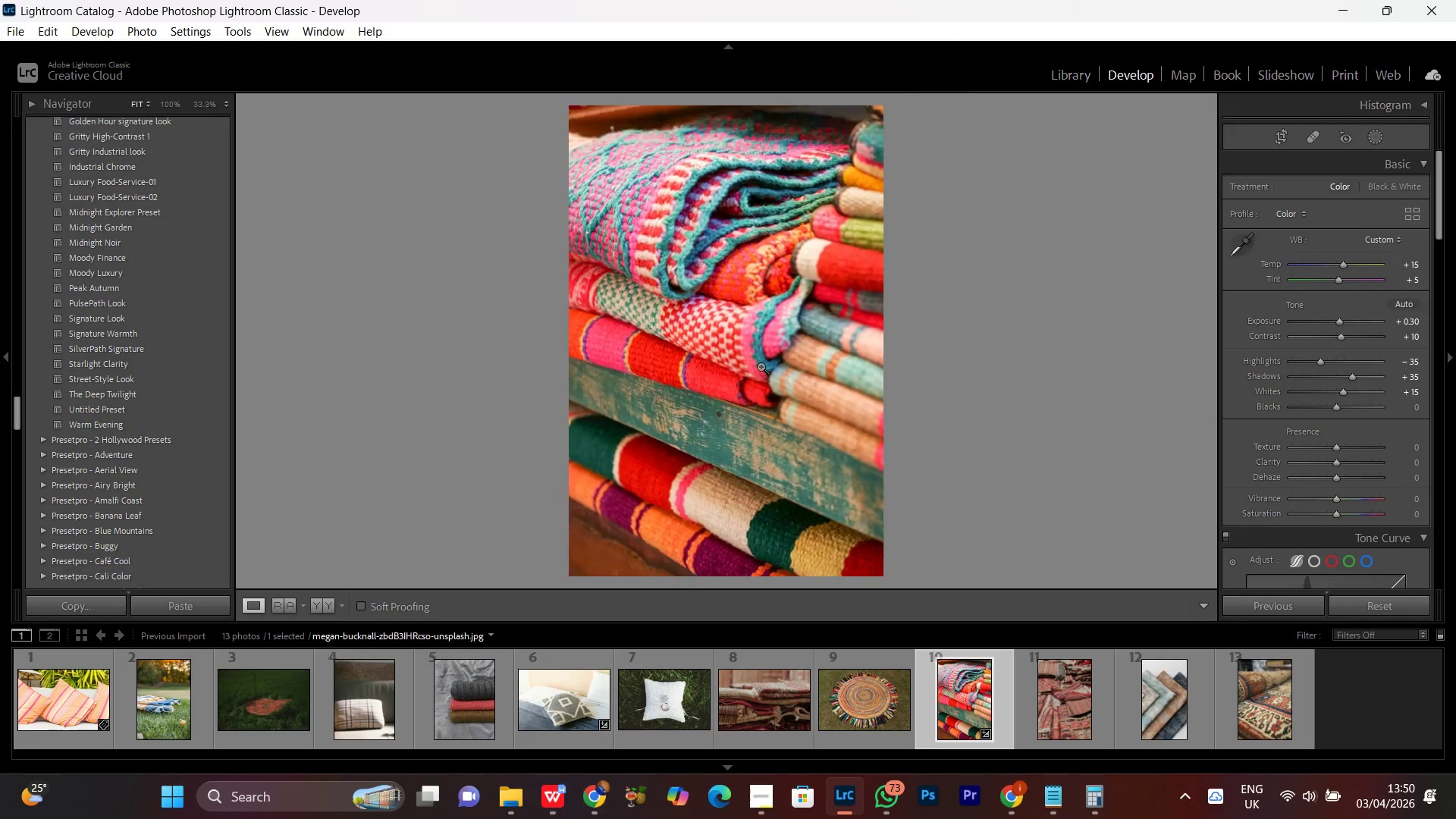 
triple_click([761, 366])
 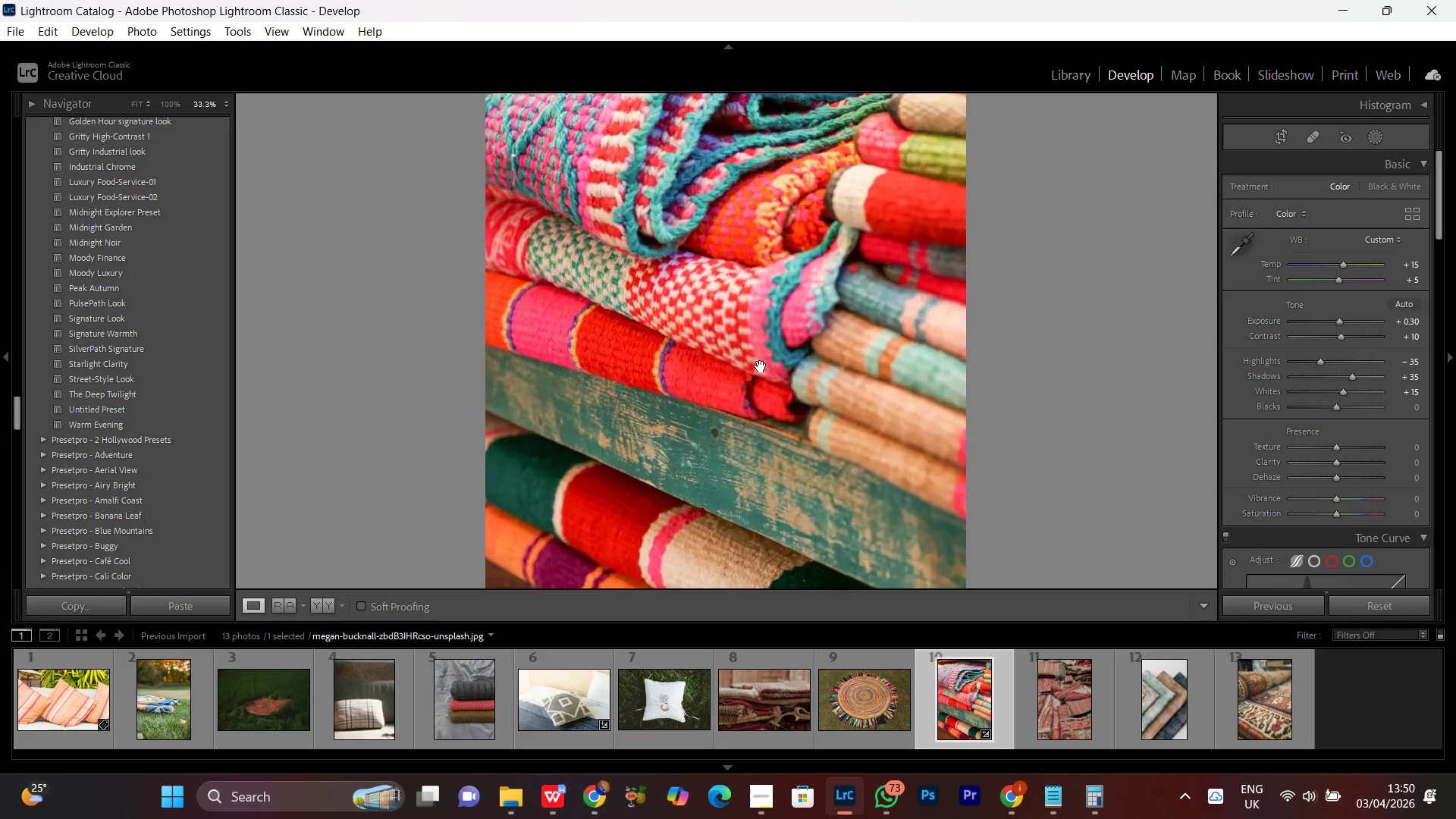 
triple_click([761, 366])
 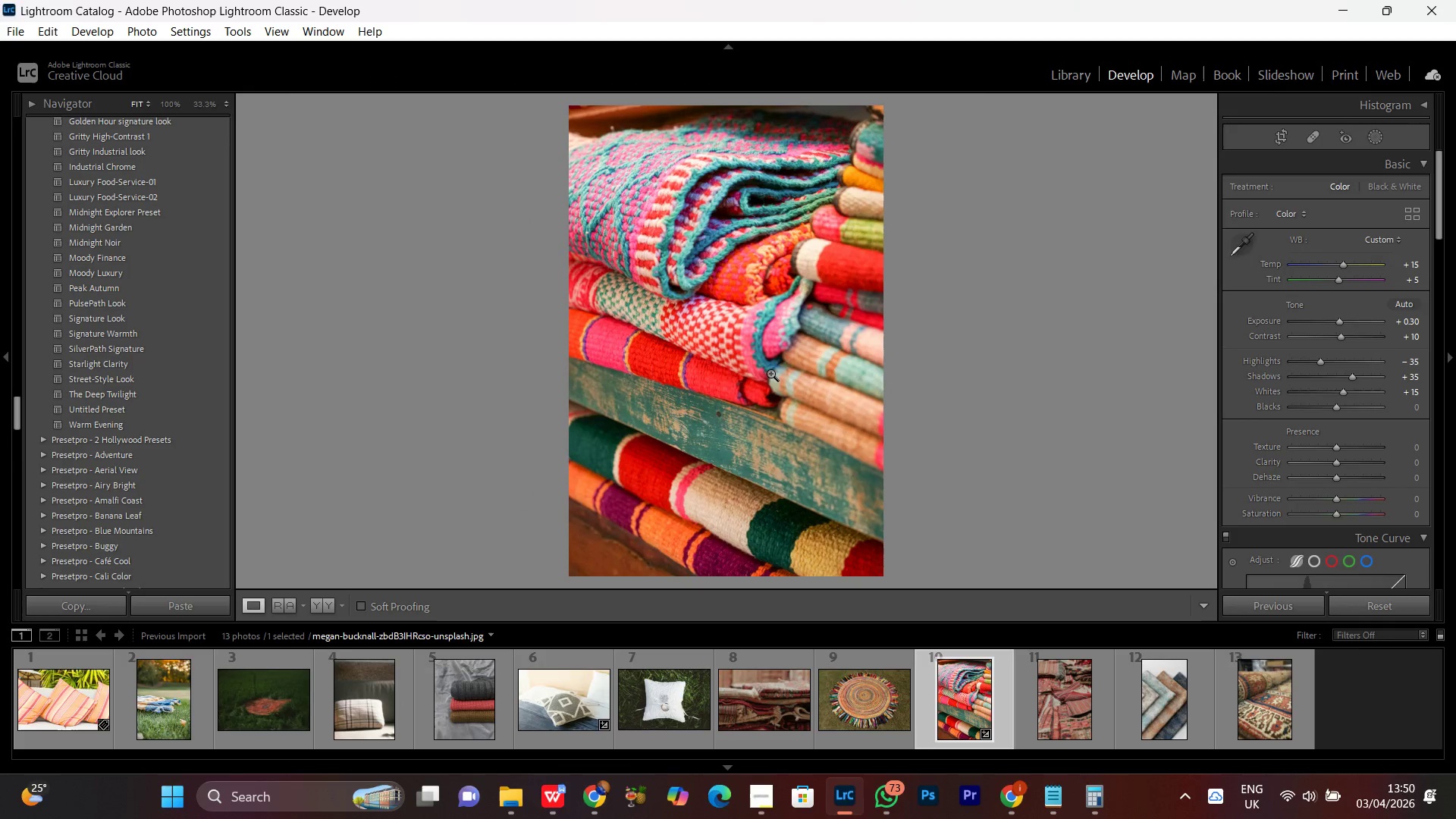 
double_click([760, 340])
 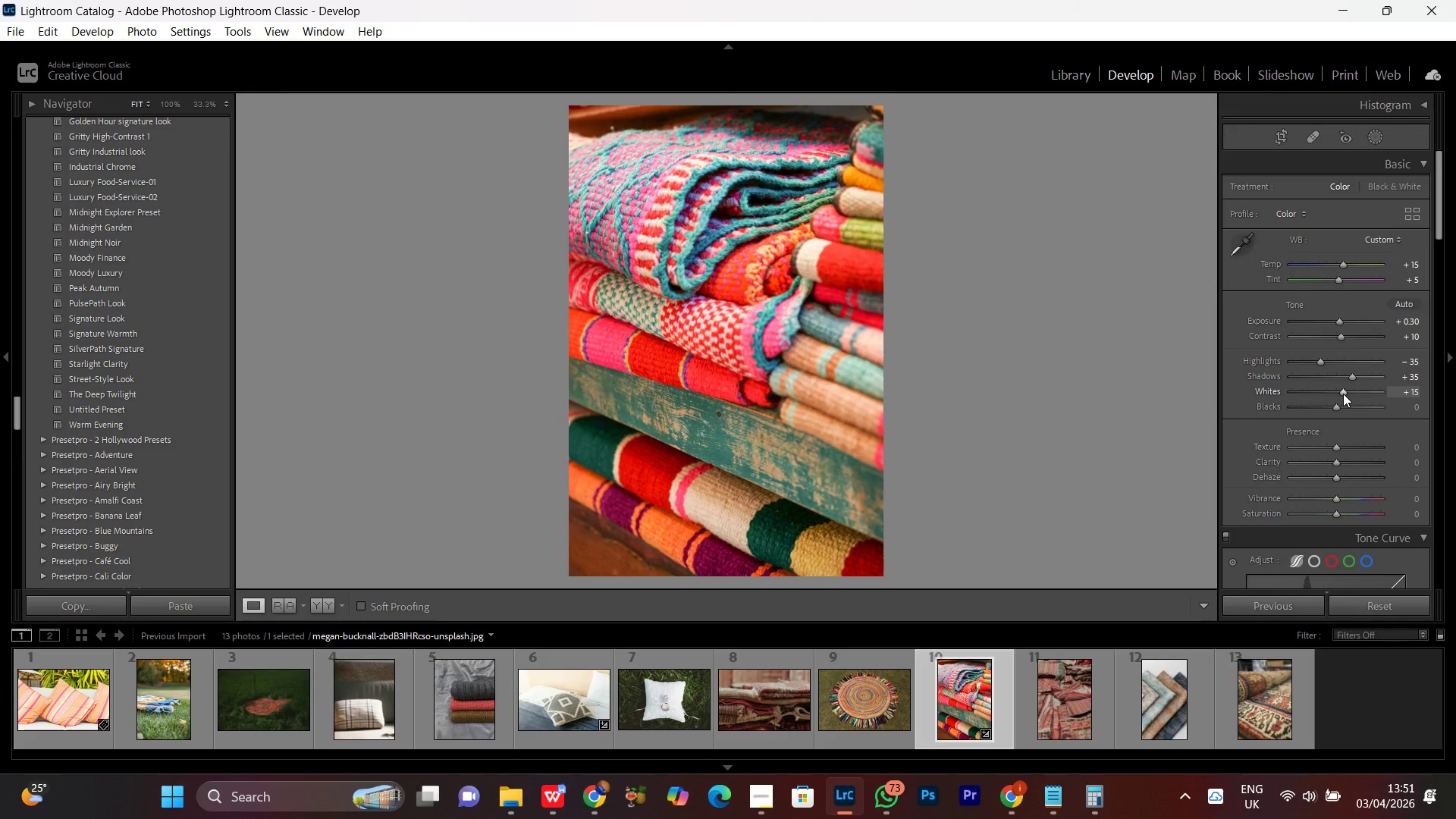 
wait(5.45)
 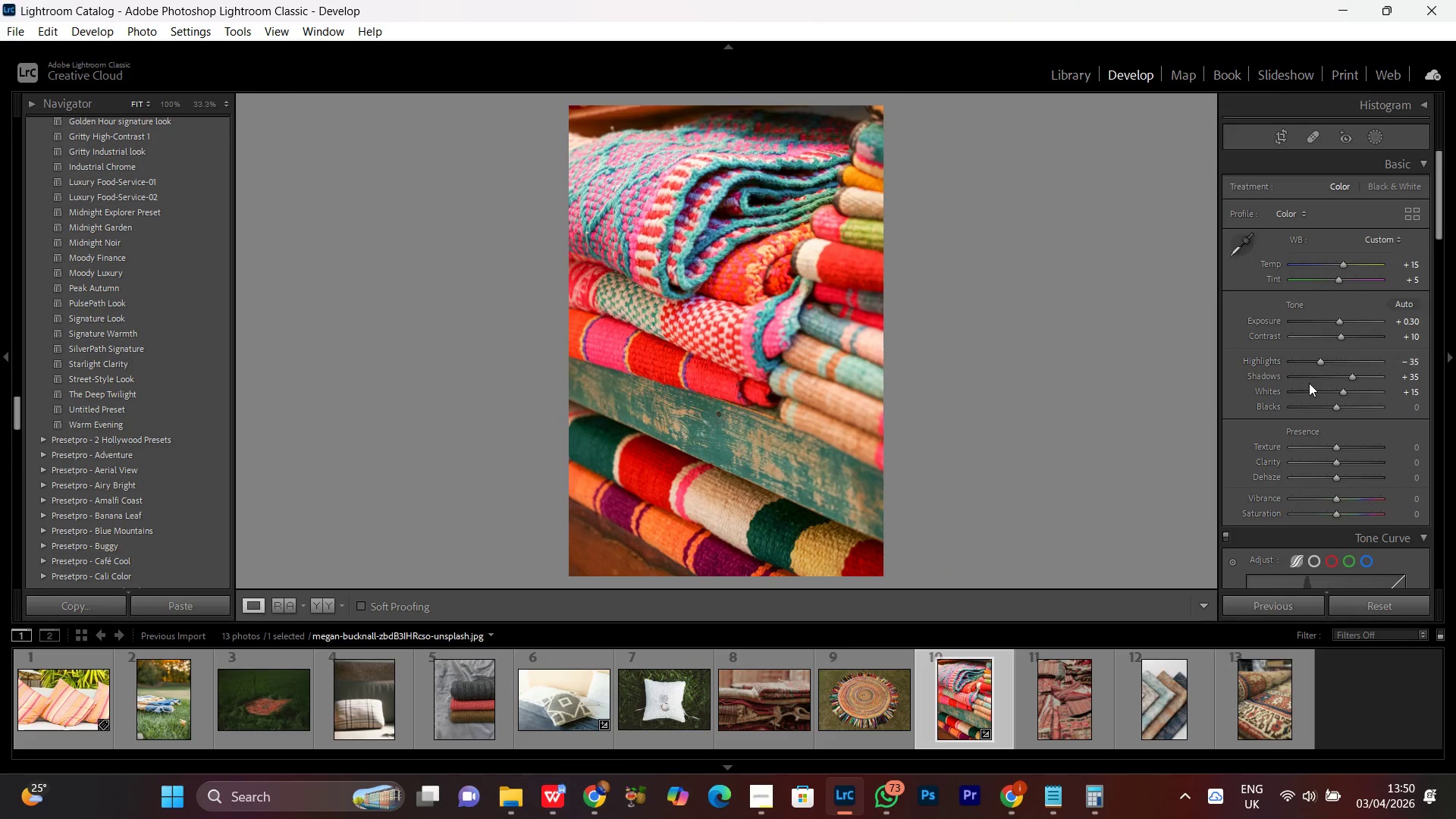 
left_click([1347, 392])
 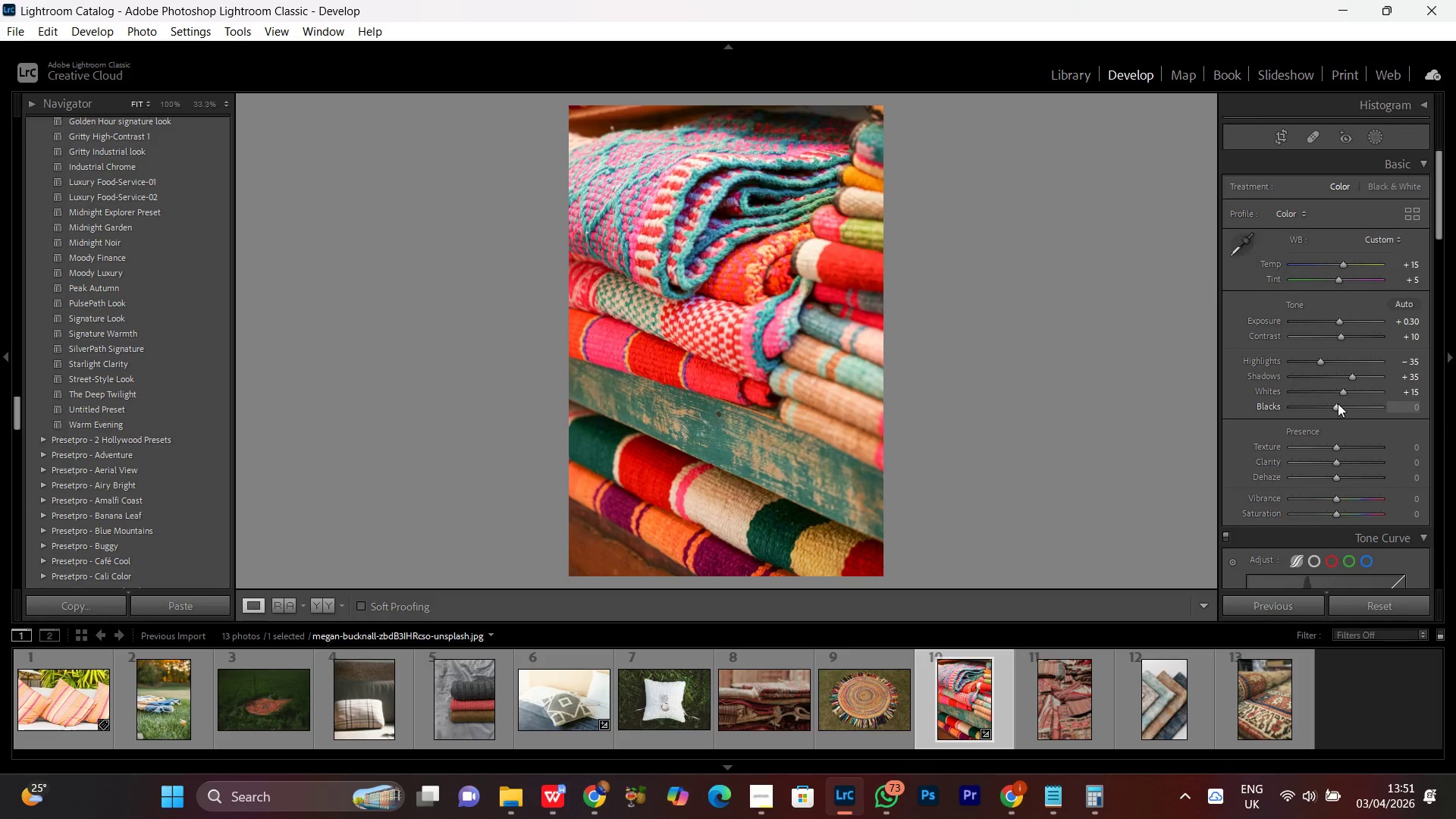 
left_click([1338, 406])
 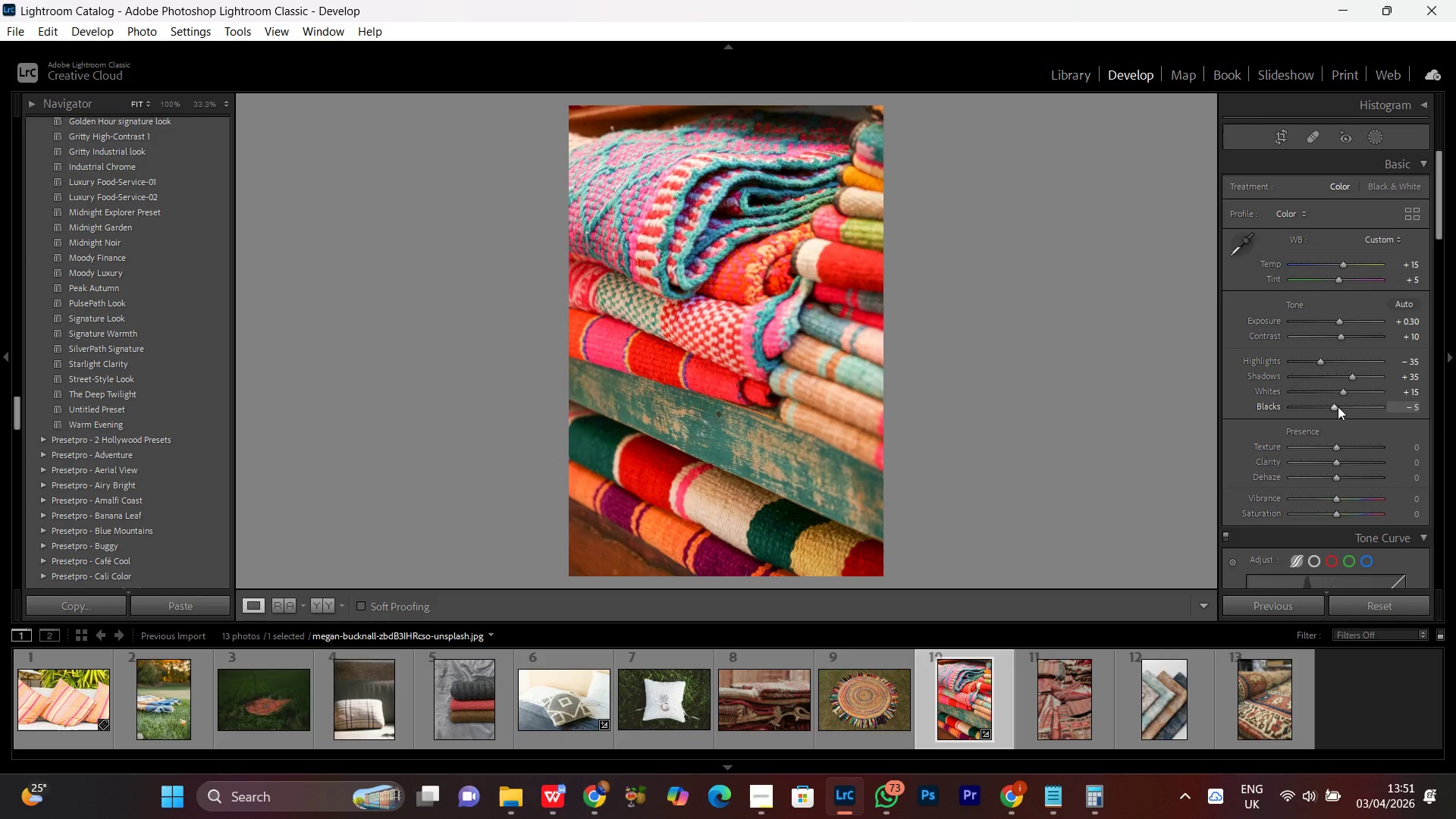 
scroll: coordinate [1338, 406], scroll_direction: down, amount: 3.0
 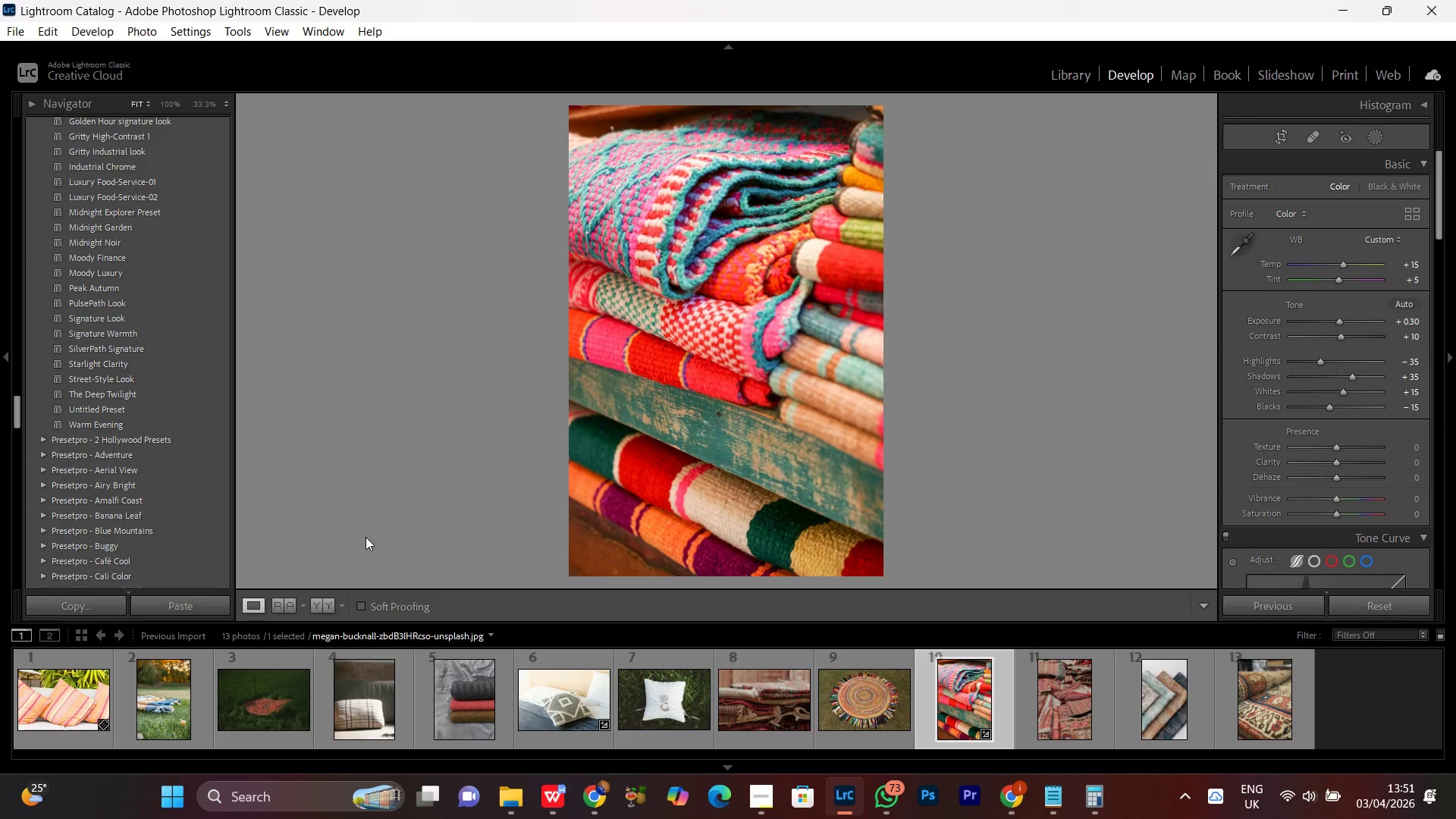 
left_click([318, 607])
 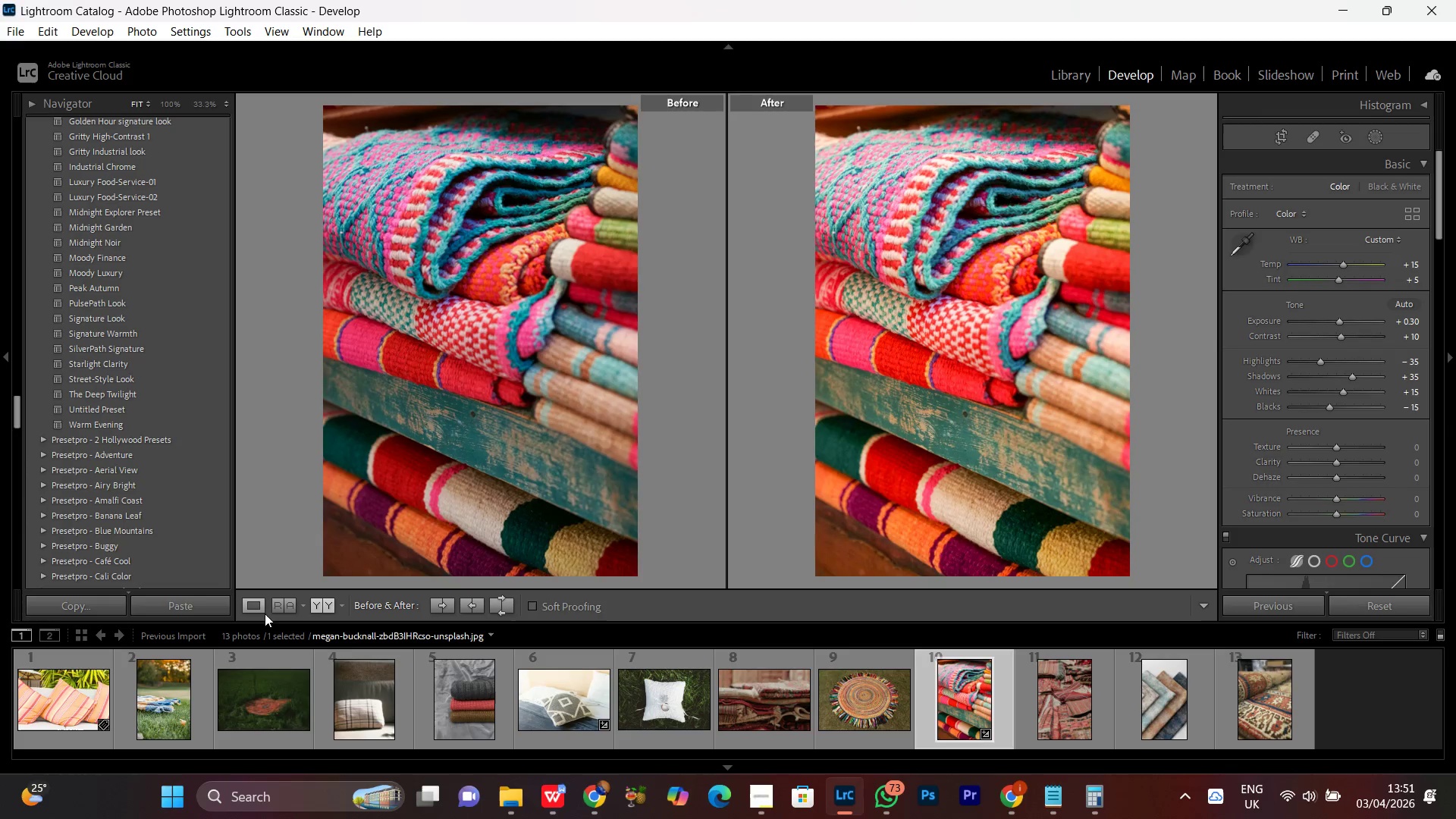 
left_click([260, 607])
 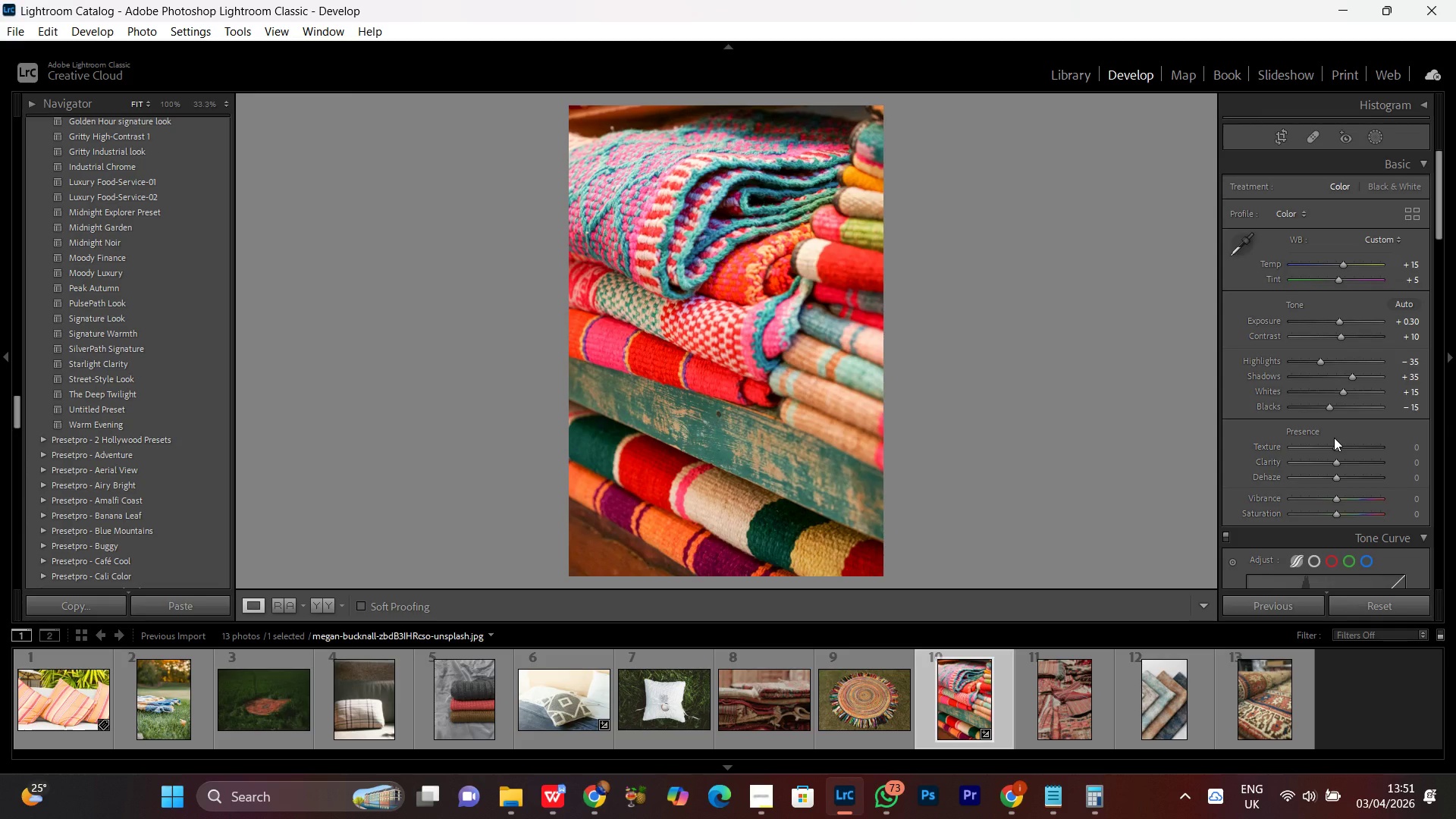 
wait(7.14)
 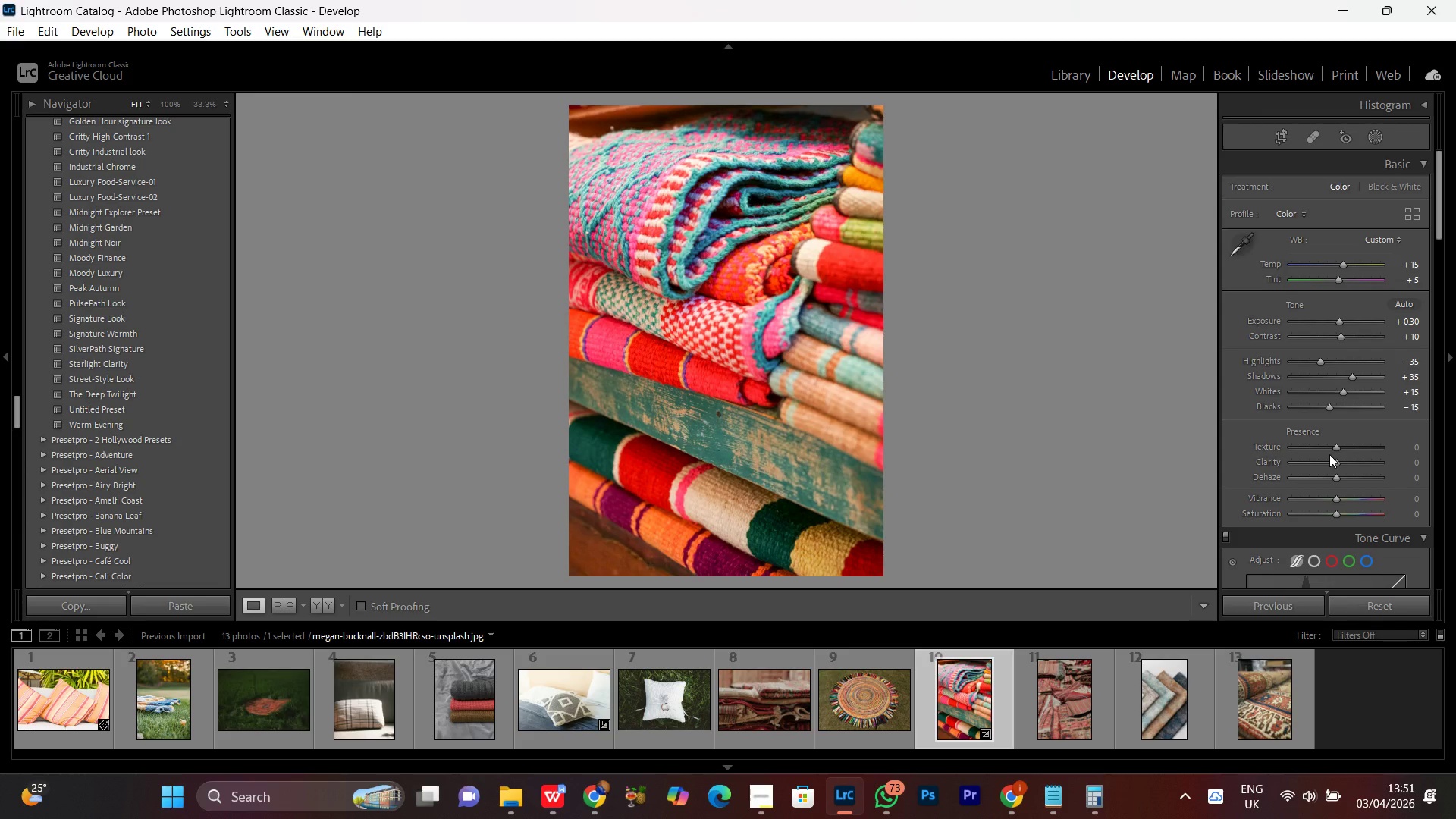 
left_click([1334, 446])
 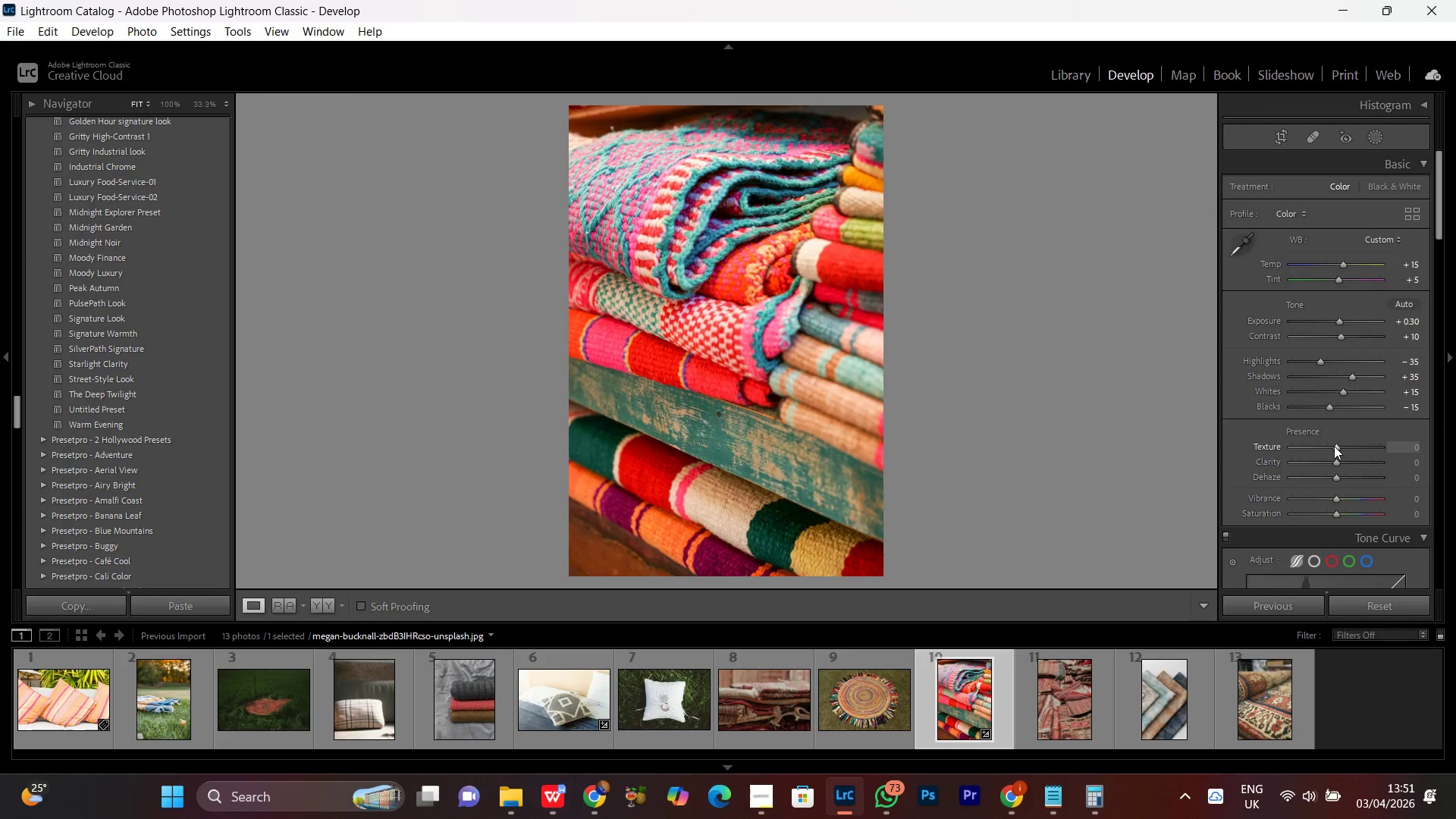 
scroll: coordinate [1334, 446], scroll_direction: up, amount: 3.0
 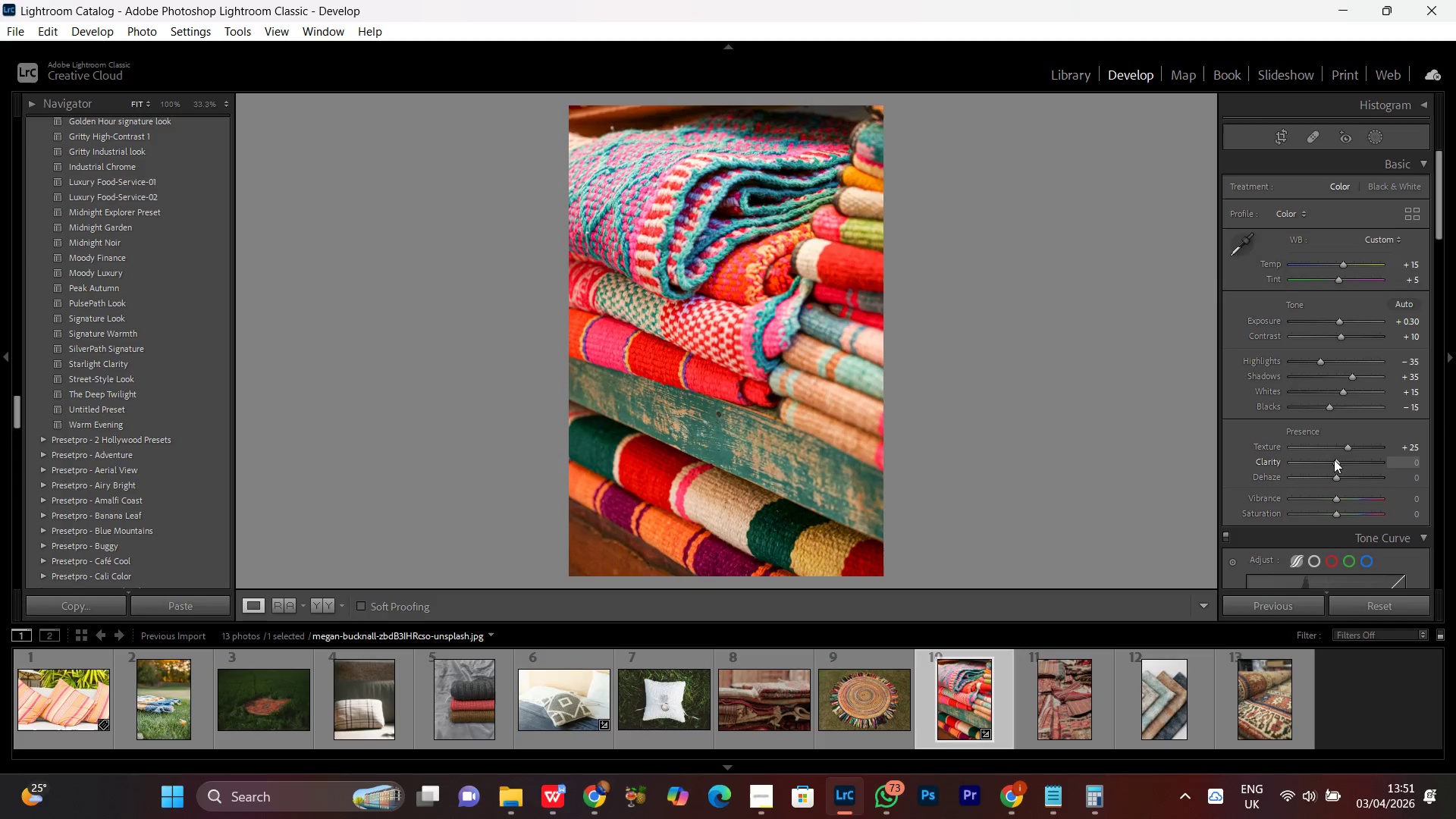 
left_click([1338, 455])
 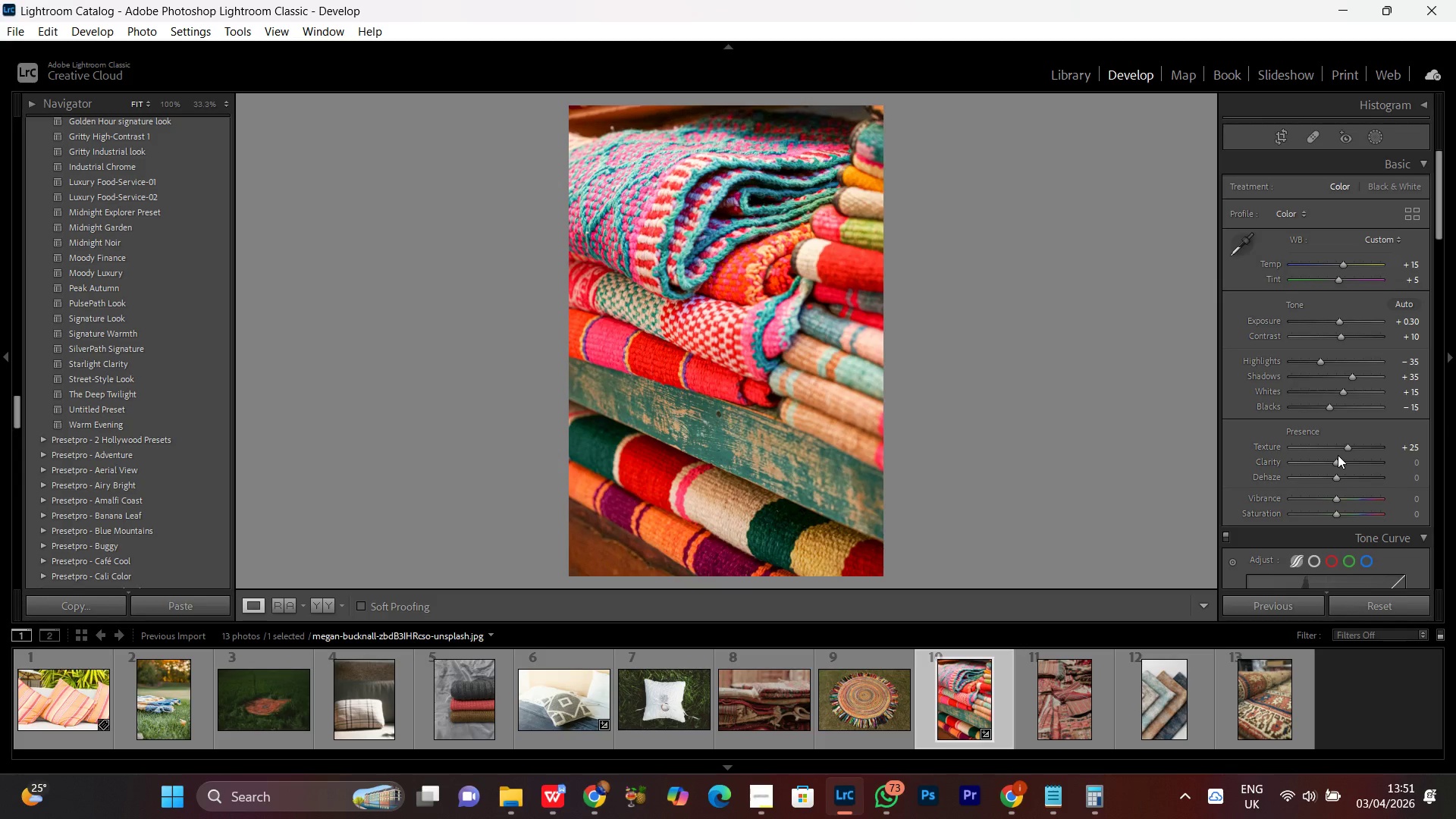 
scroll: coordinate [1338, 455], scroll_direction: up, amount: 2.0
 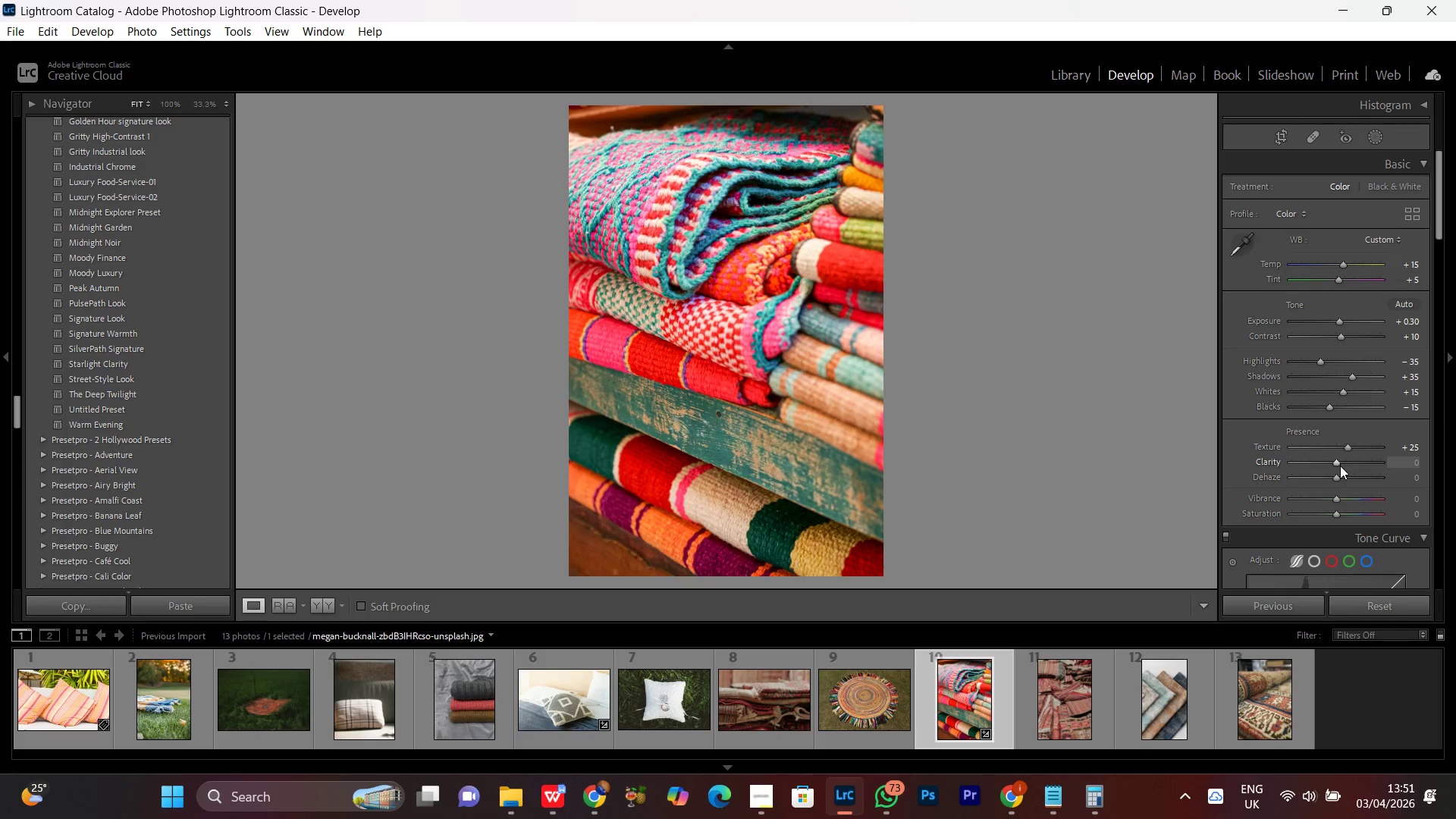 
left_click([1335, 462])
 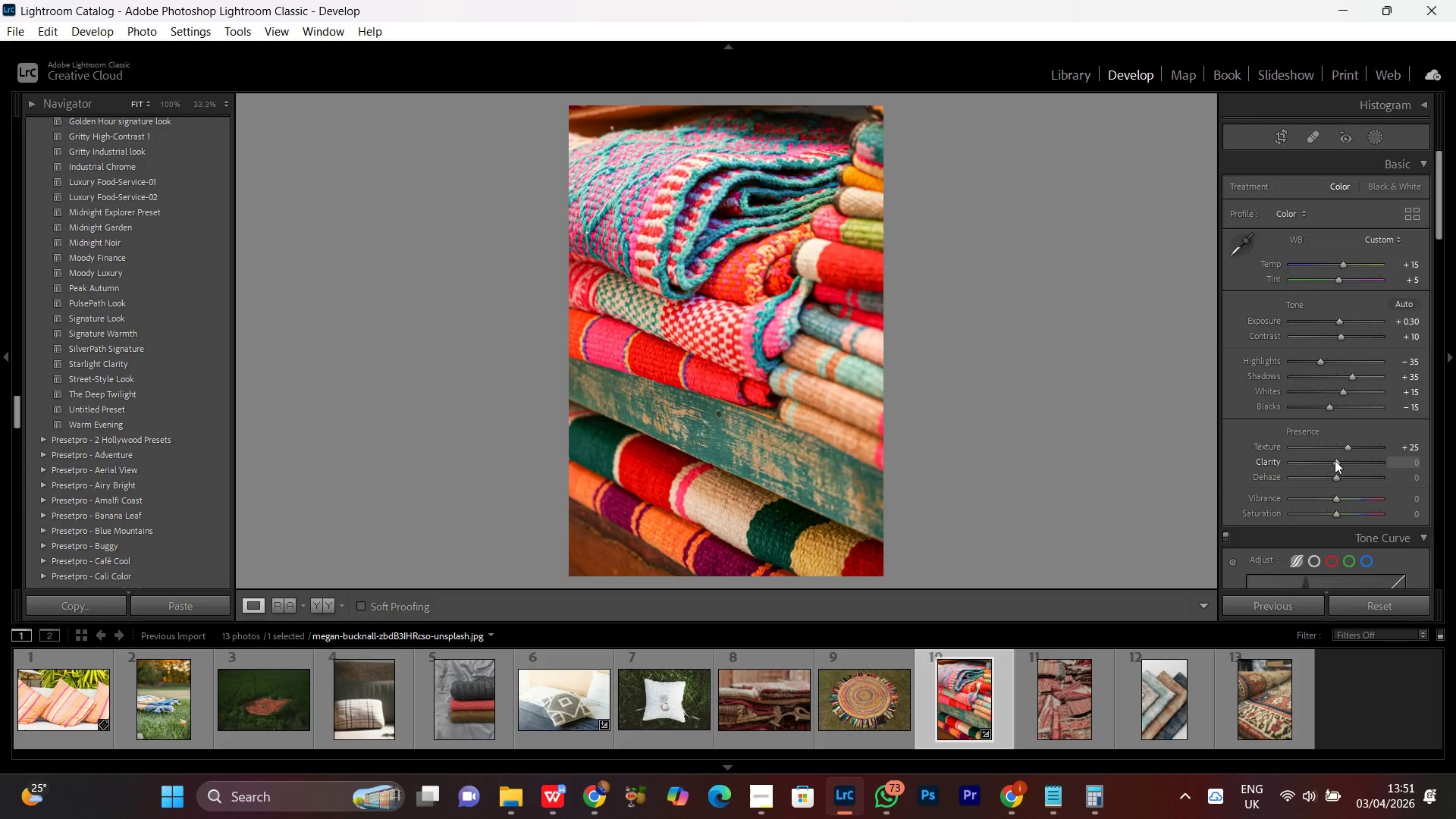 
scroll: coordinate [1335, 460], scroll_direction: up, amount: 2.0
 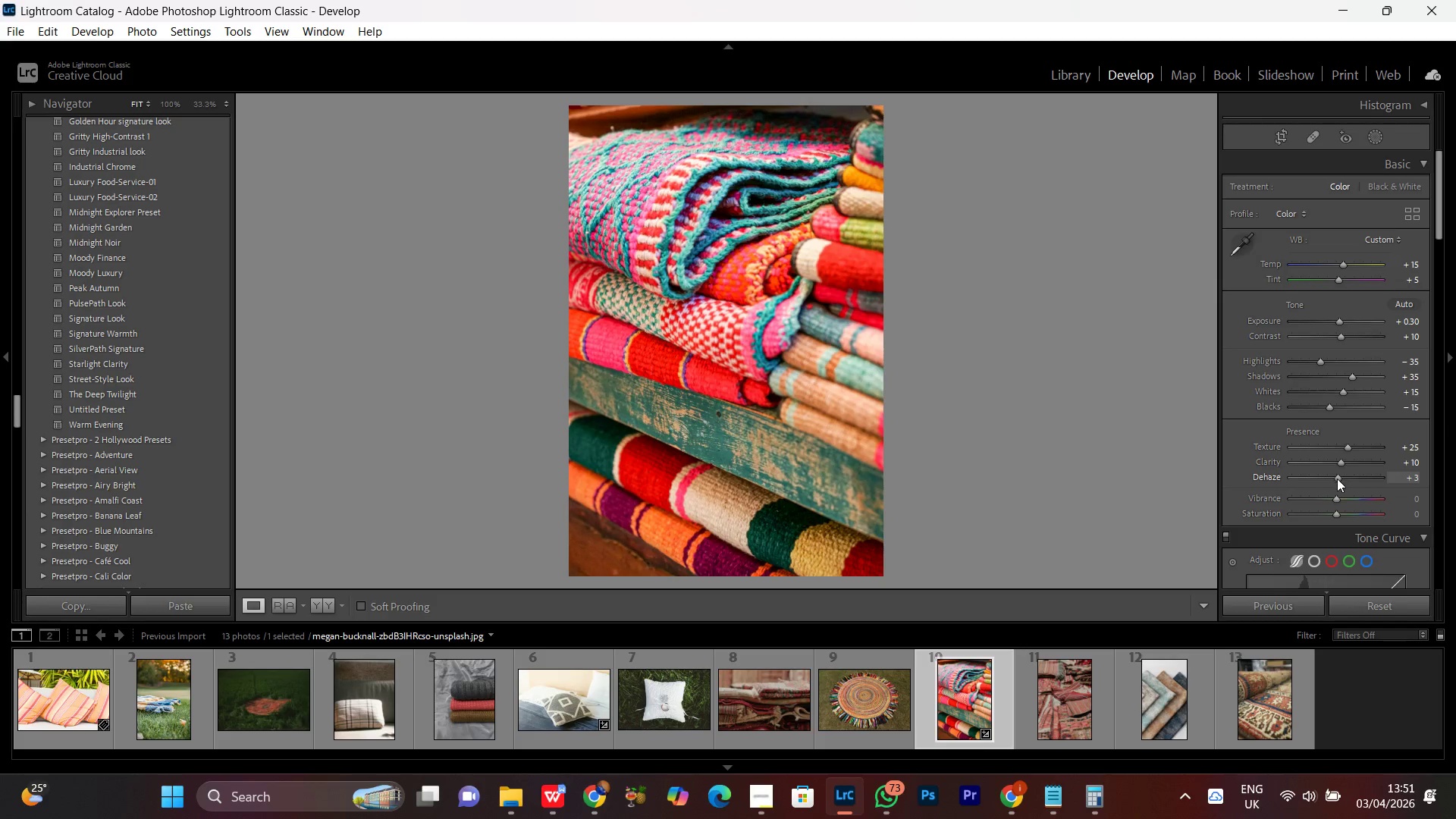 
wait(6.04)
 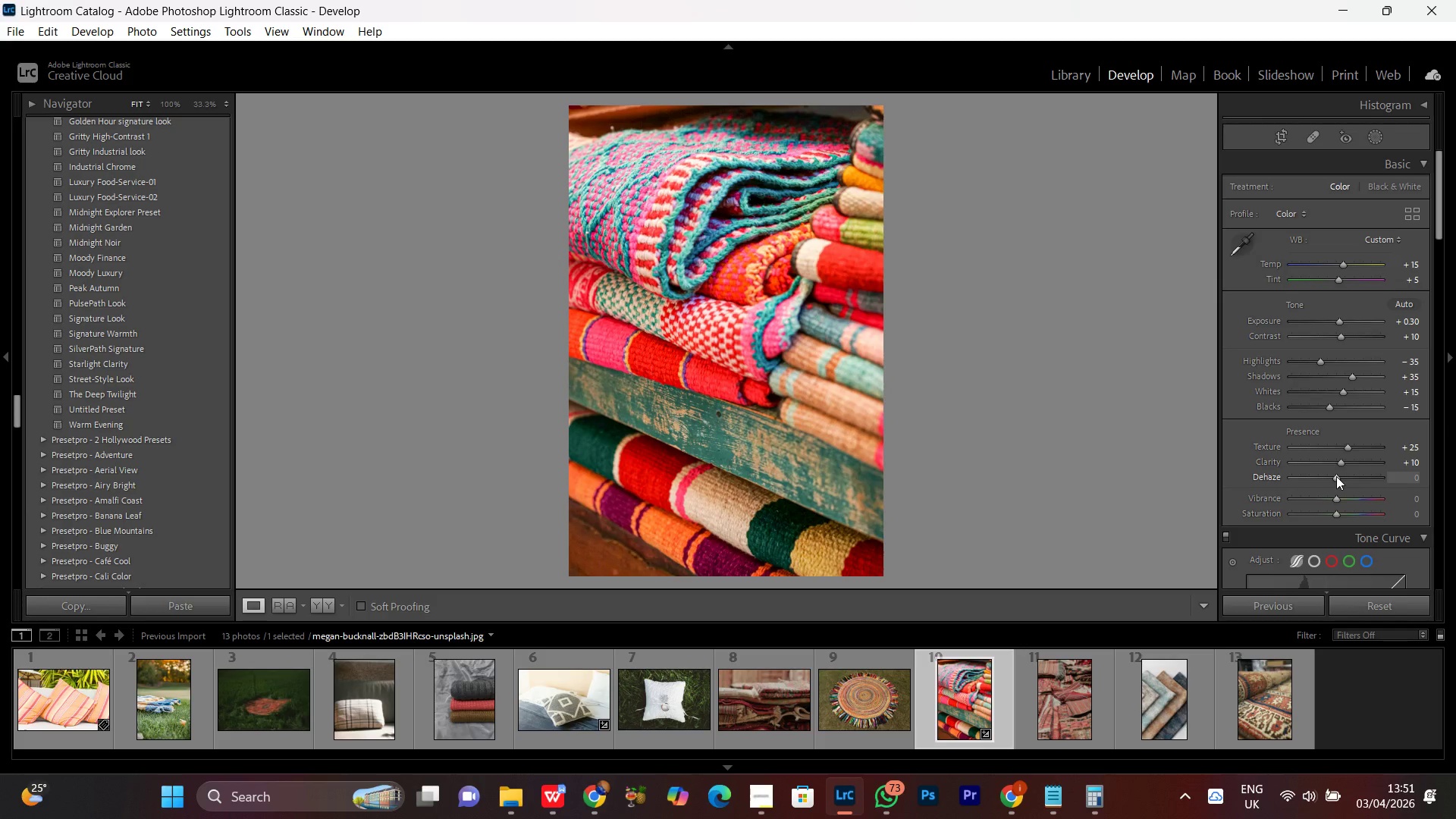 
left_click([1334, 495])
 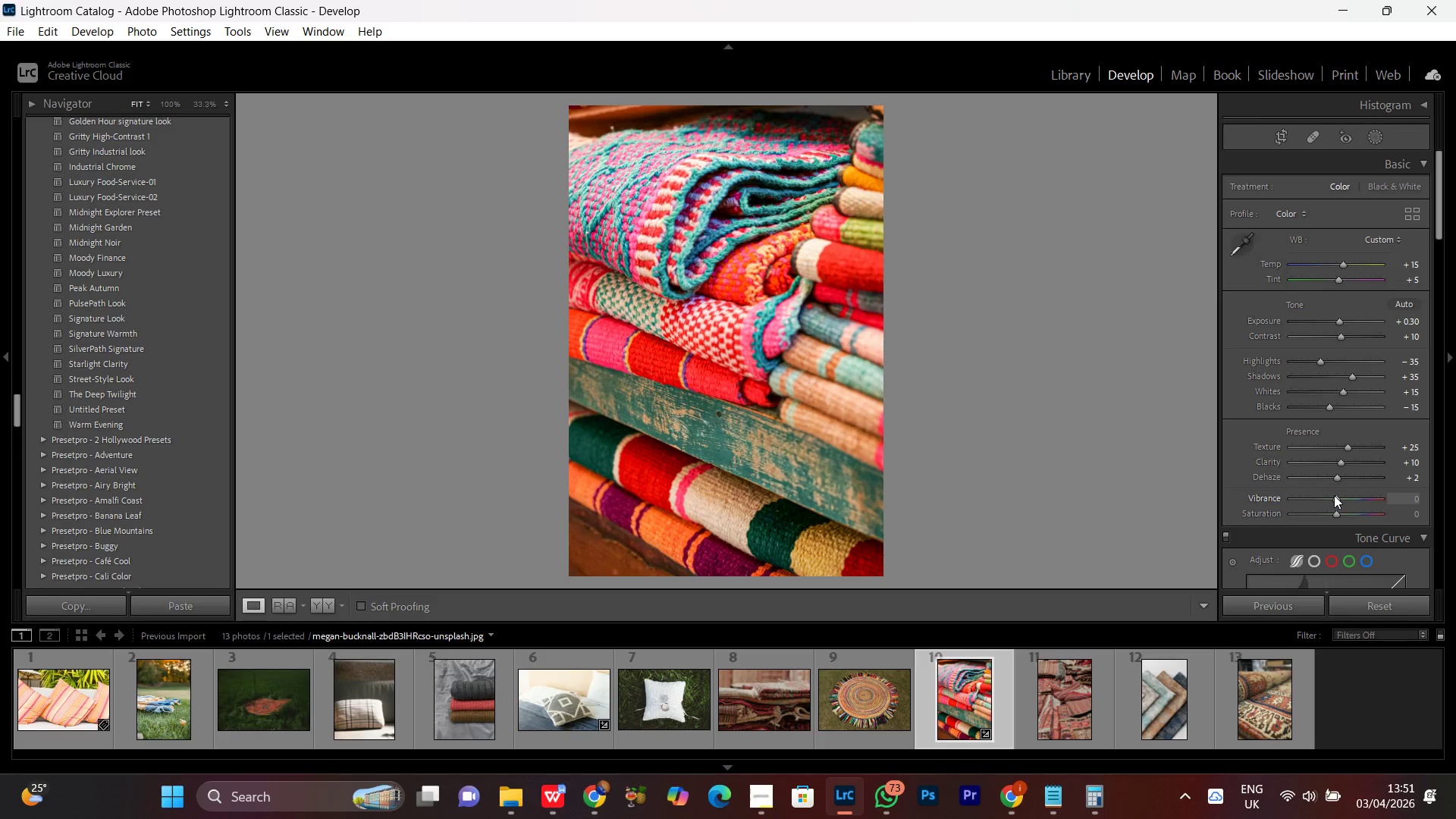 
scroll: coordinate [1334, 495], scroll_direction: up, amount: 2.0
 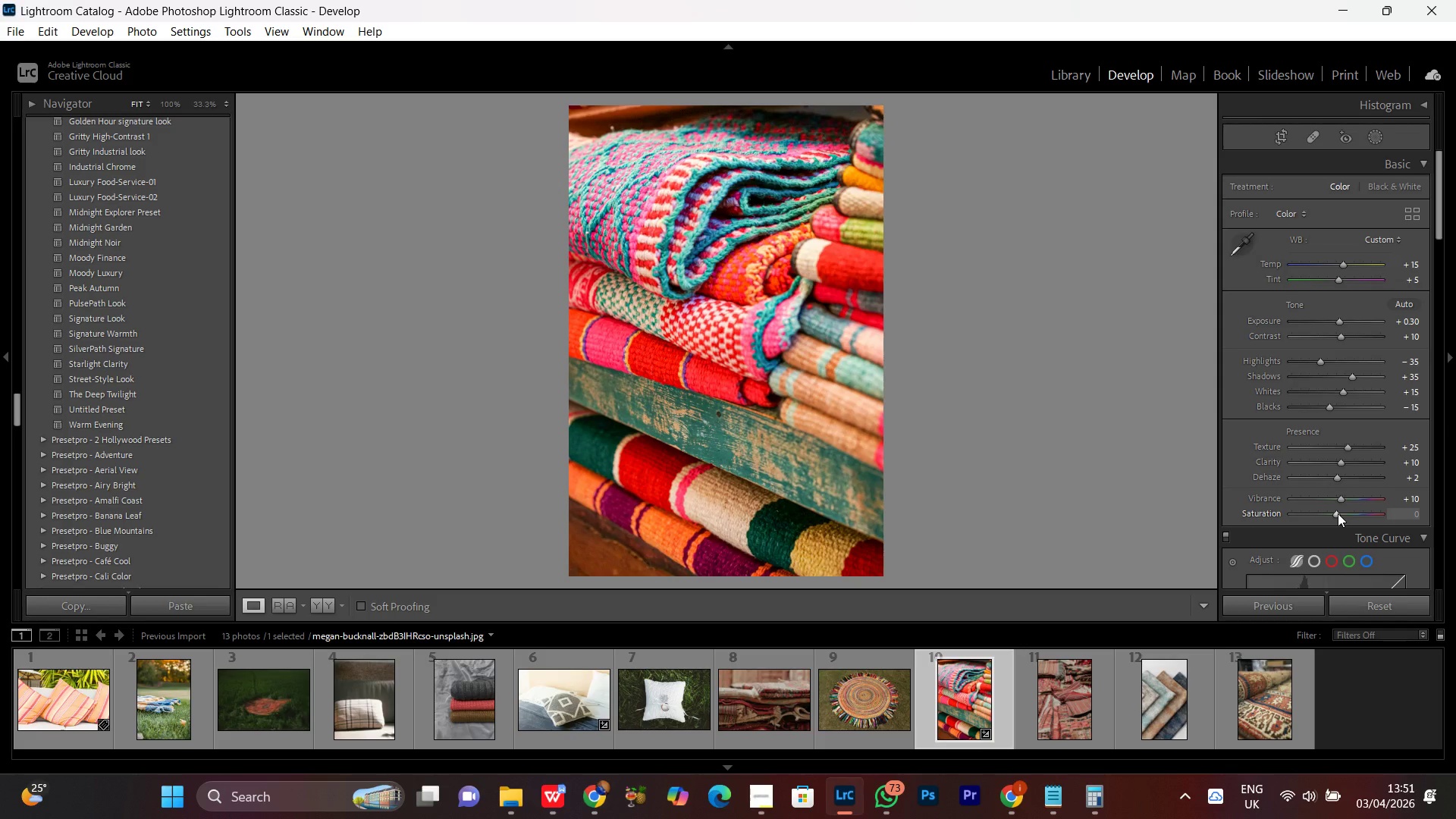 
left_click([1338, 513])
 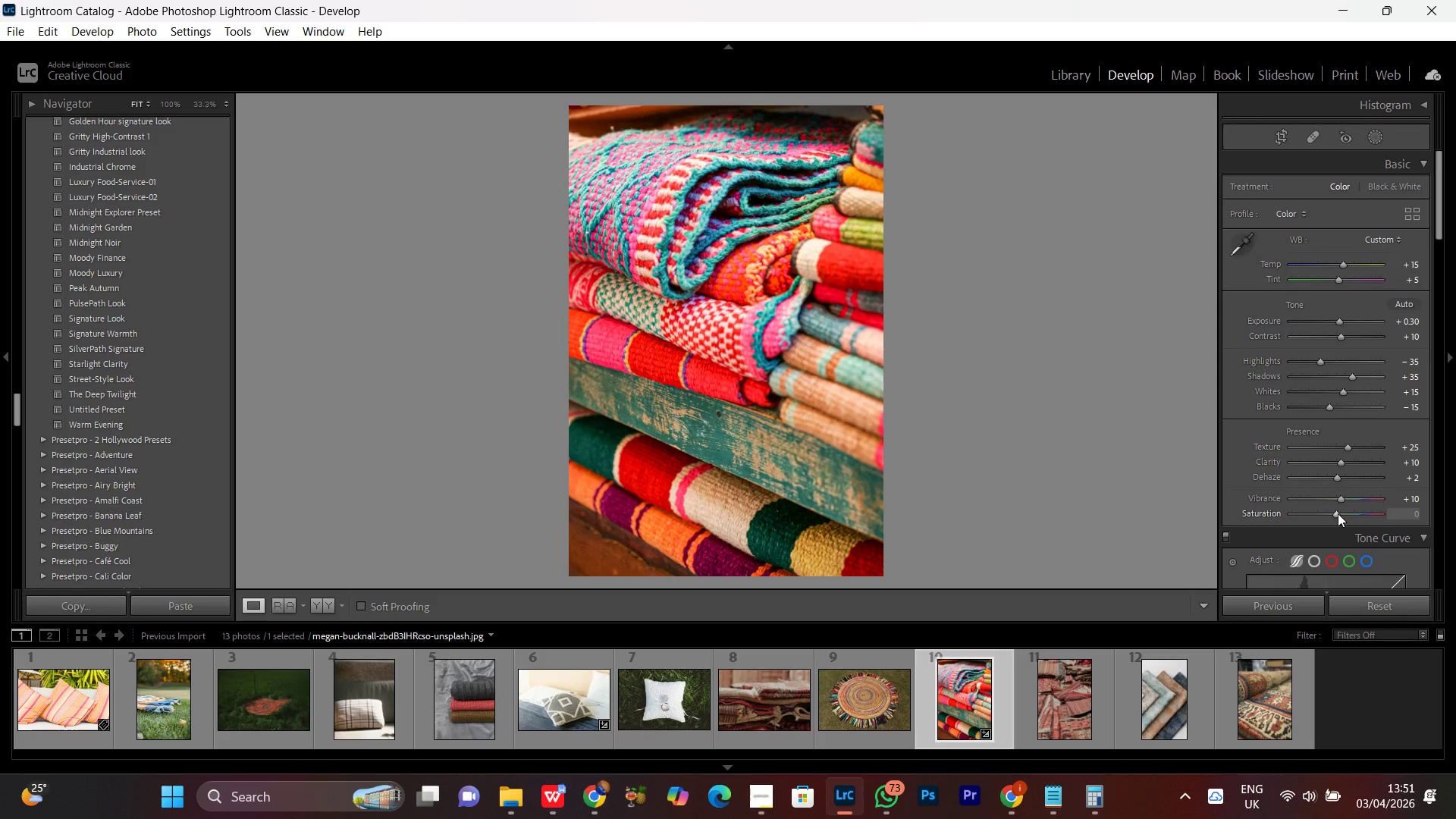 
scroll: coordinate [1338, 513], scroll_direction: up, amount: 1.0
 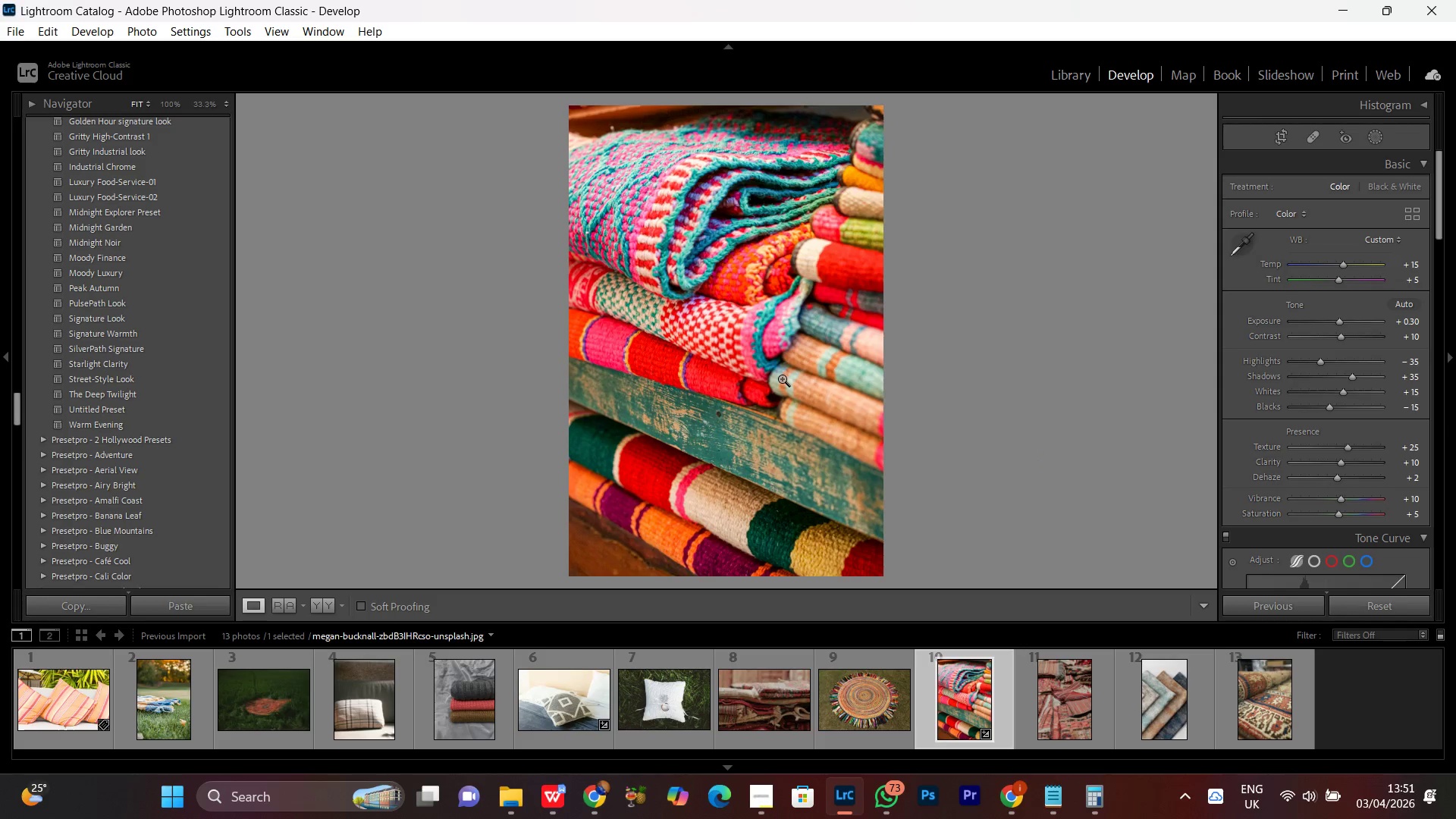 
double_click([782, 378])
 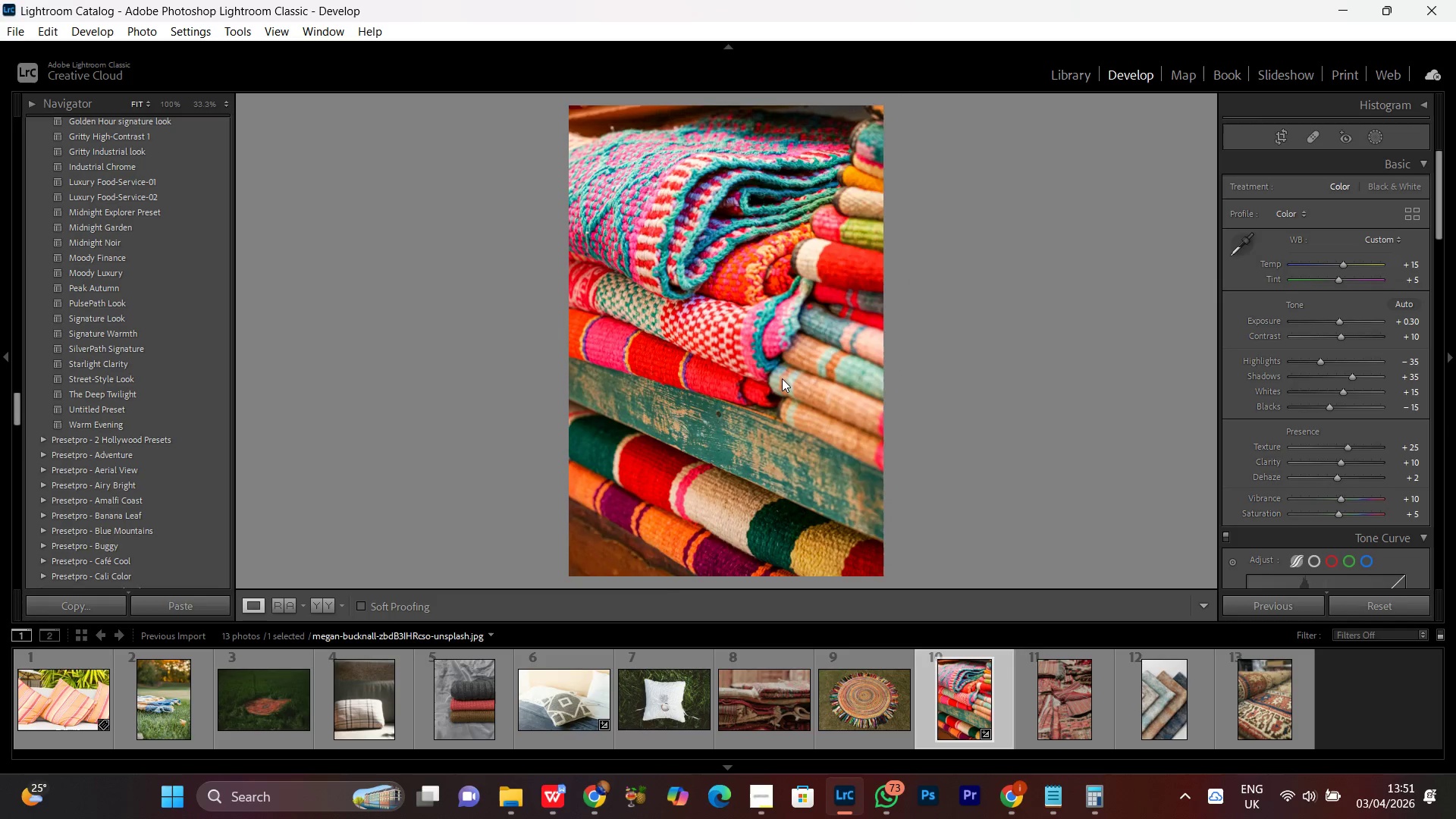 
triple_click([782, 378])
 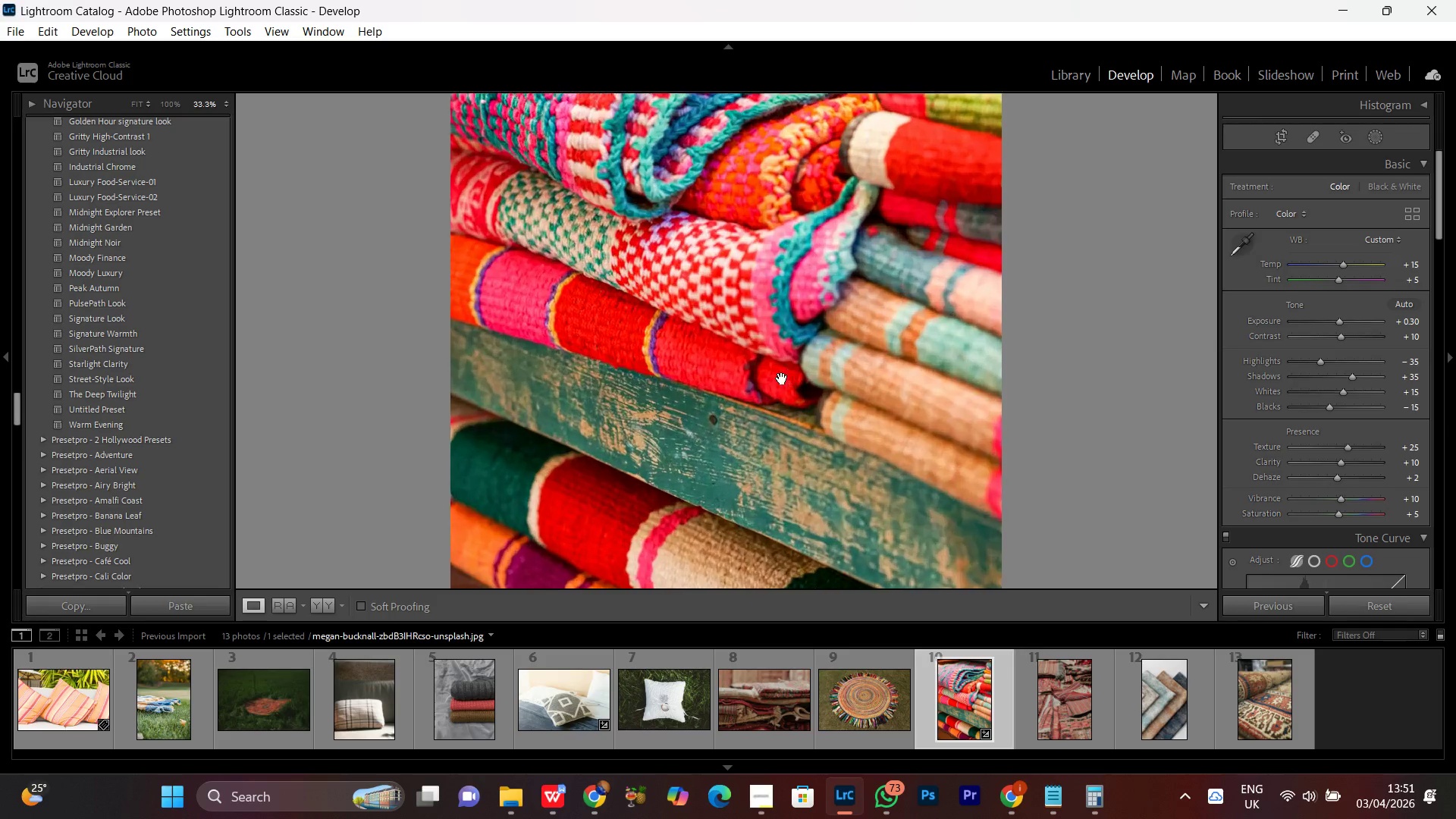 
triple_click([782, 378])
 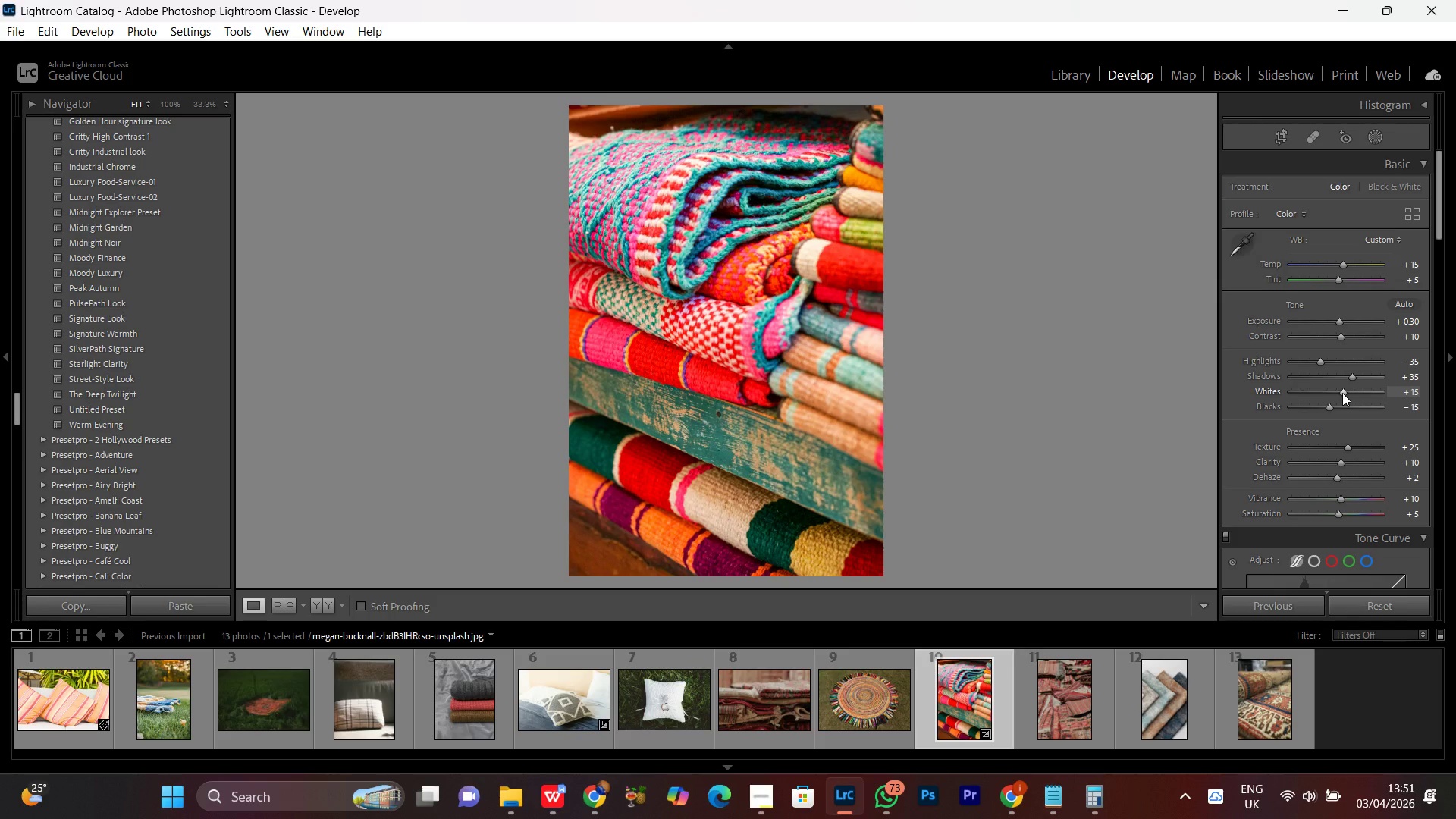 
left_click([1342, 393])
 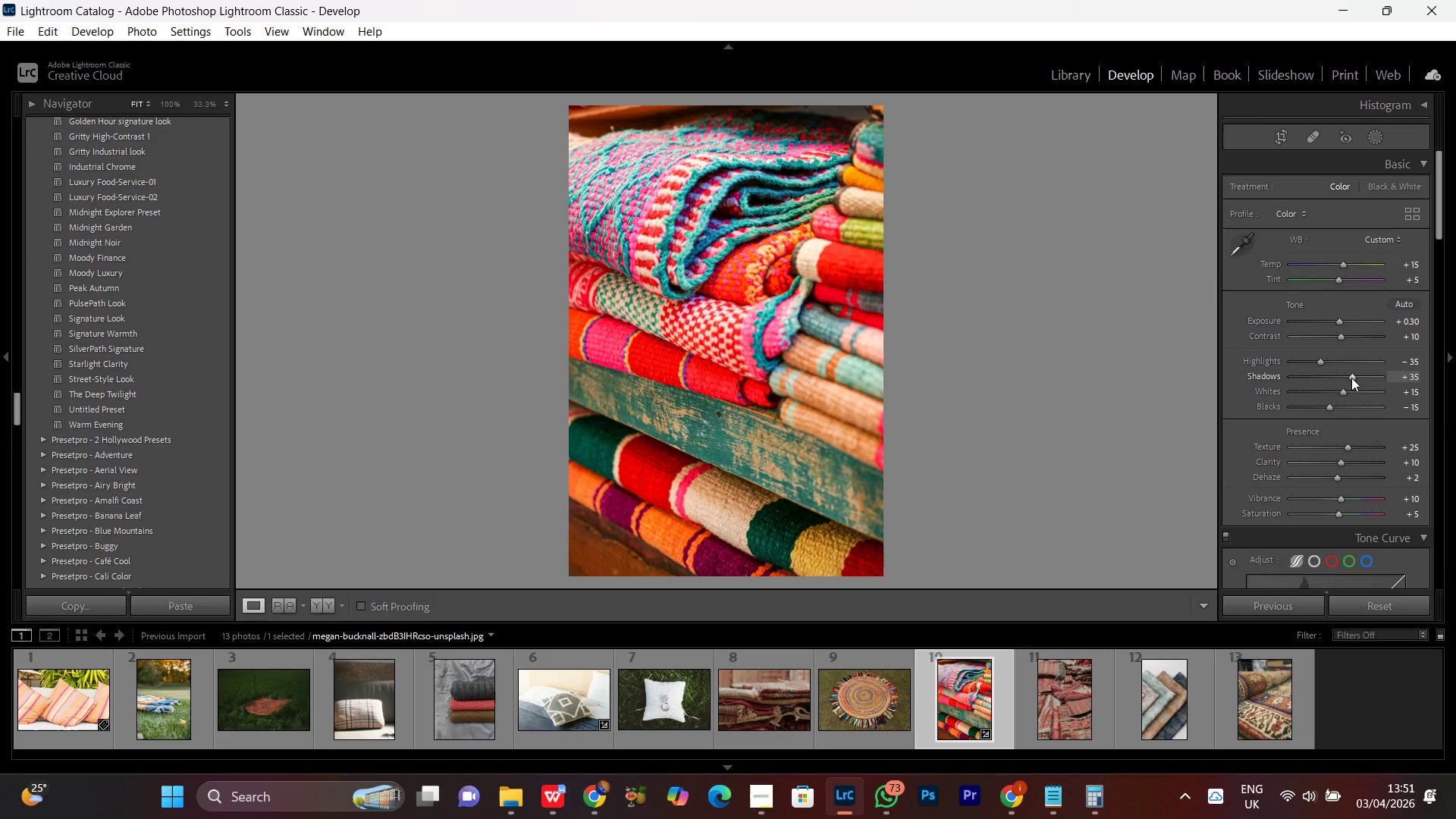 
wait(13.48)
 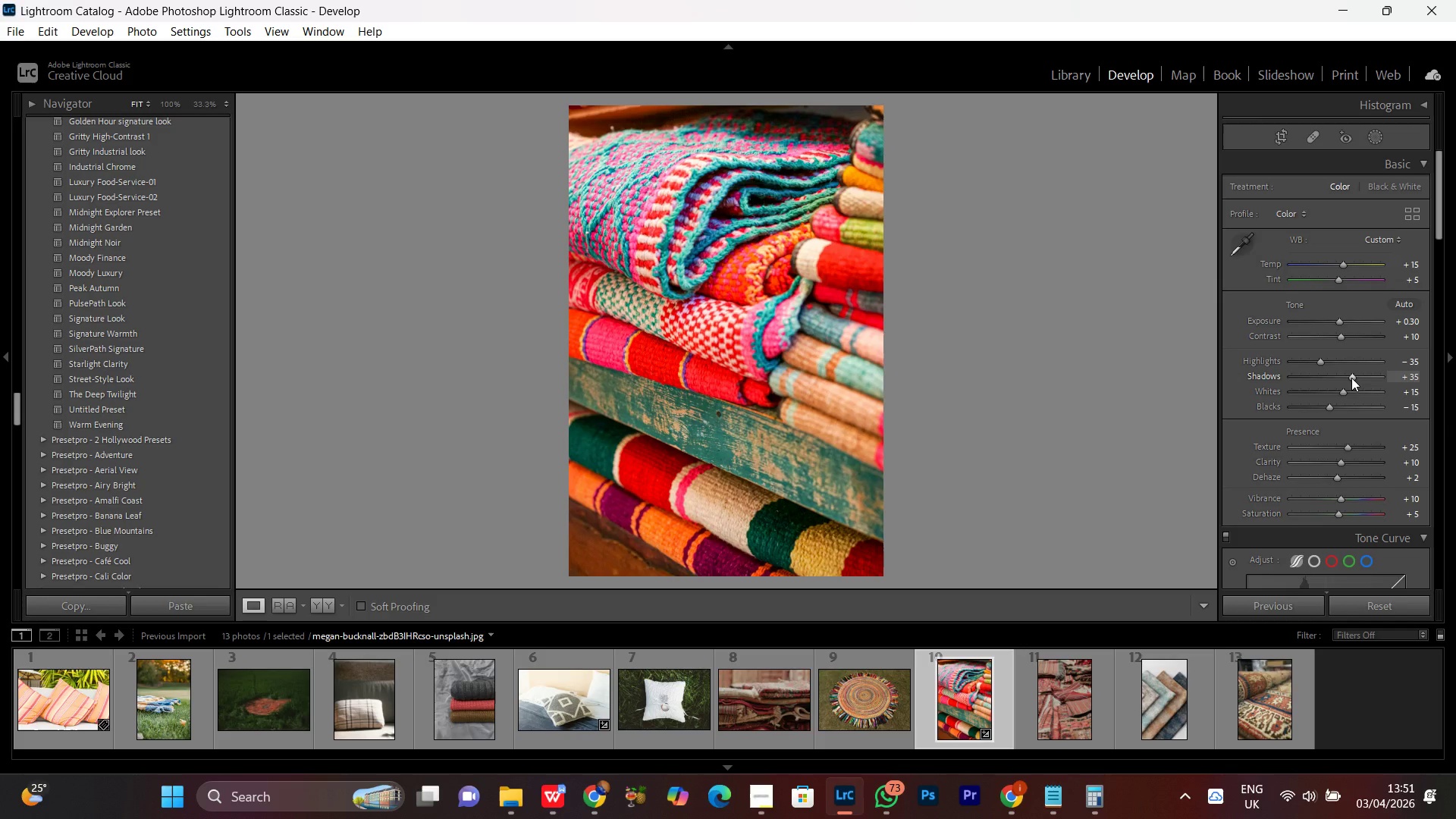 
double_click([873, 396])
 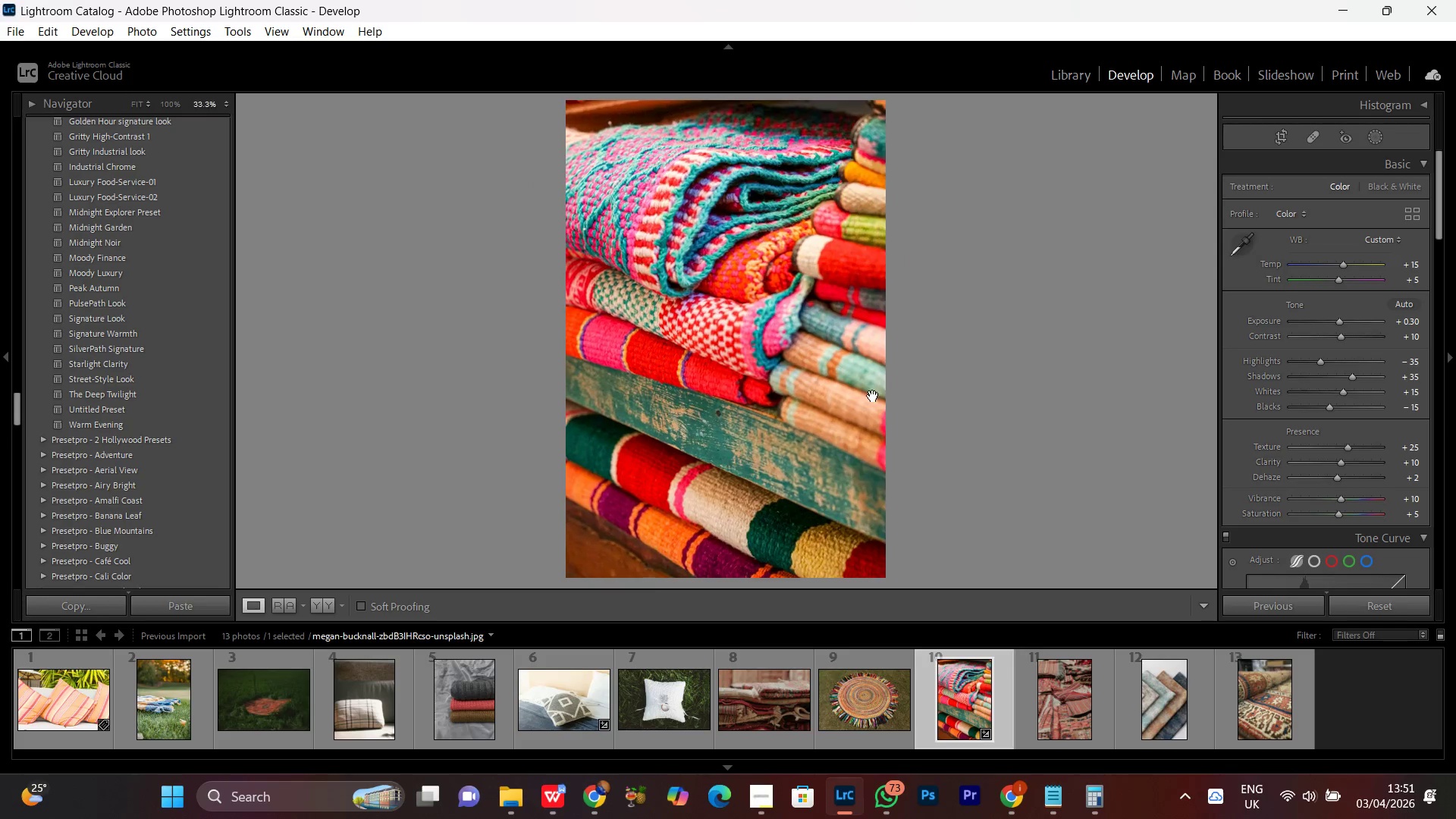 
double_click([873, 396])
 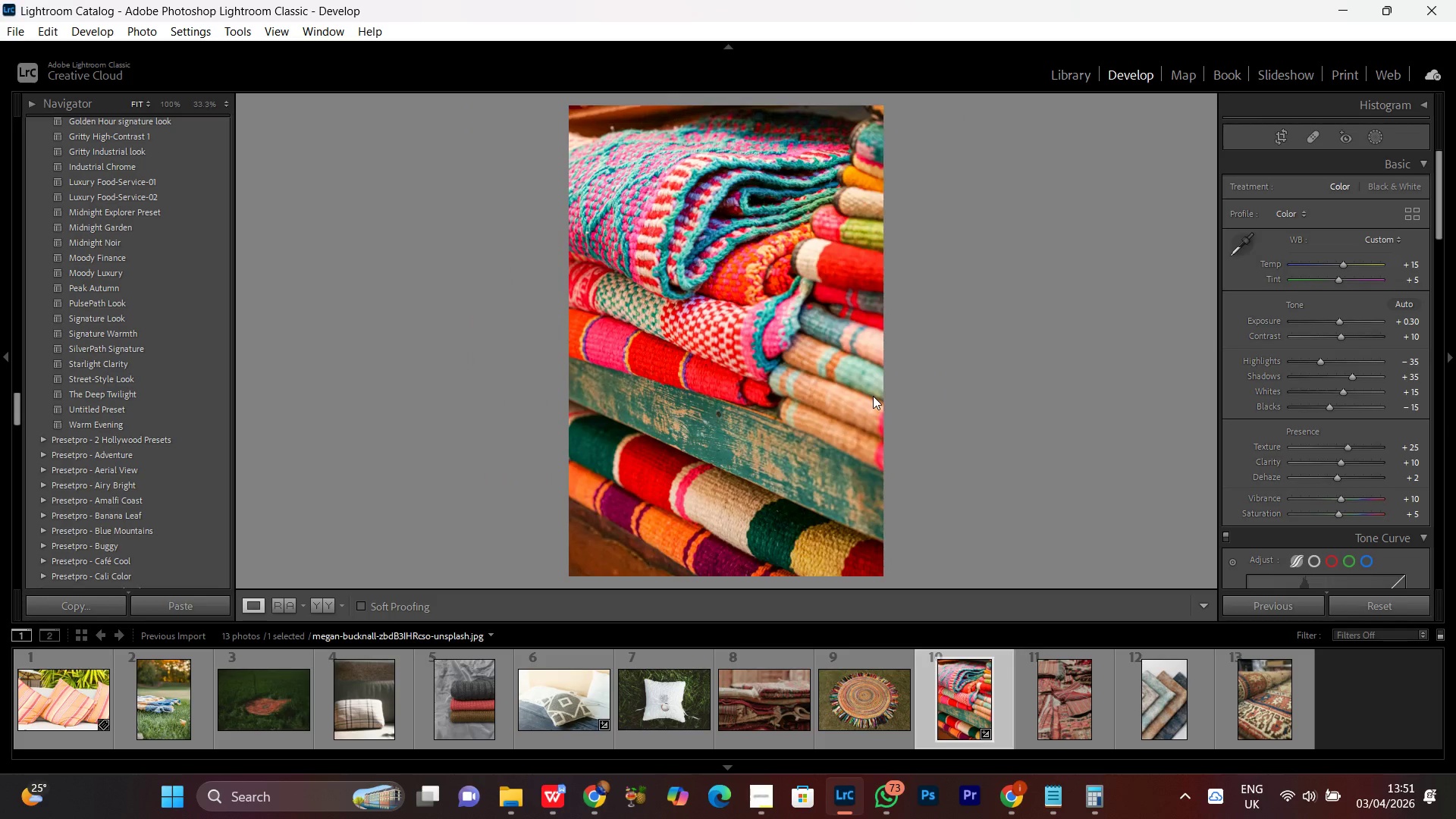 
triple_click([873, 396])
 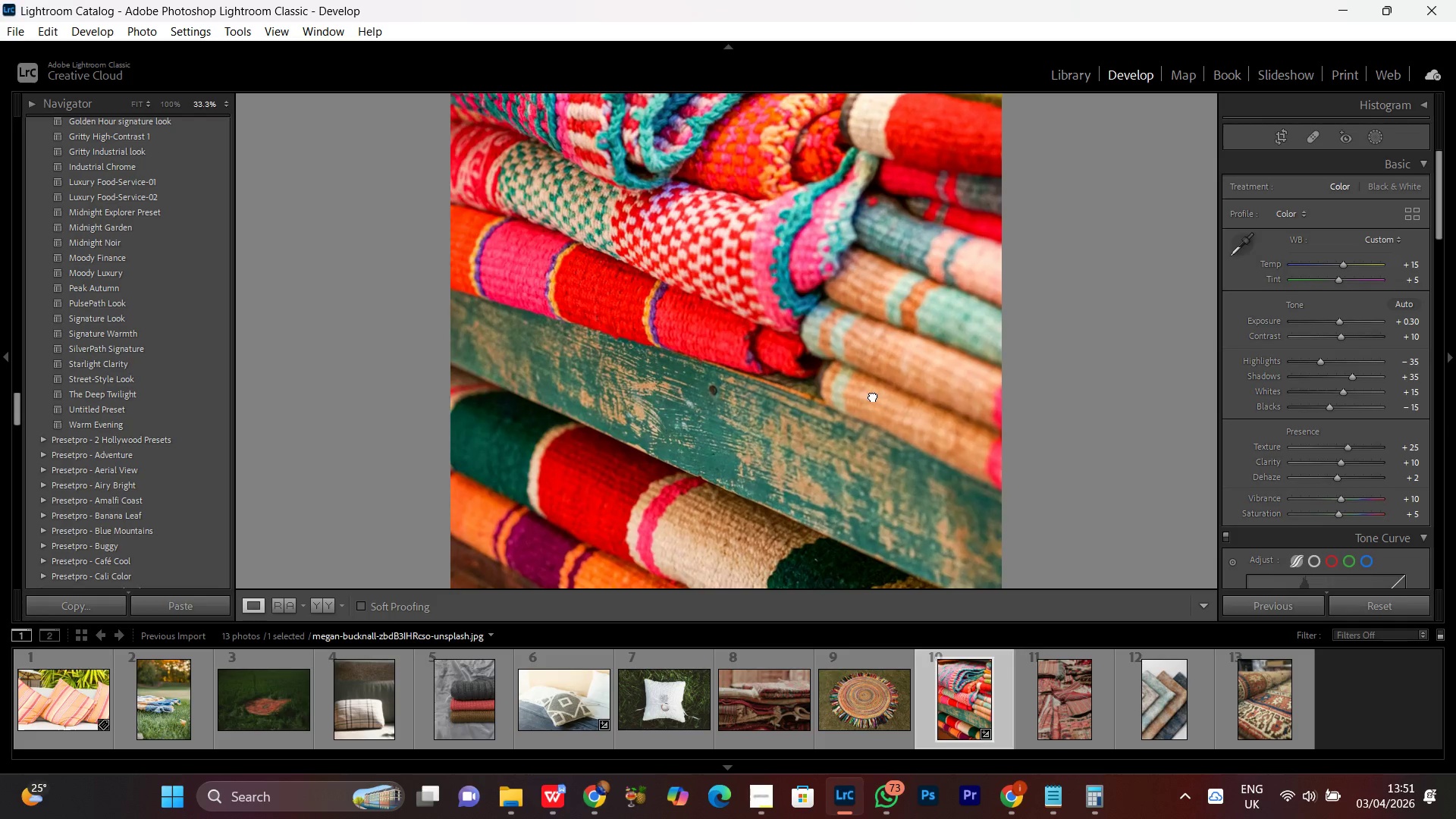 
triple_click([873, 396])
 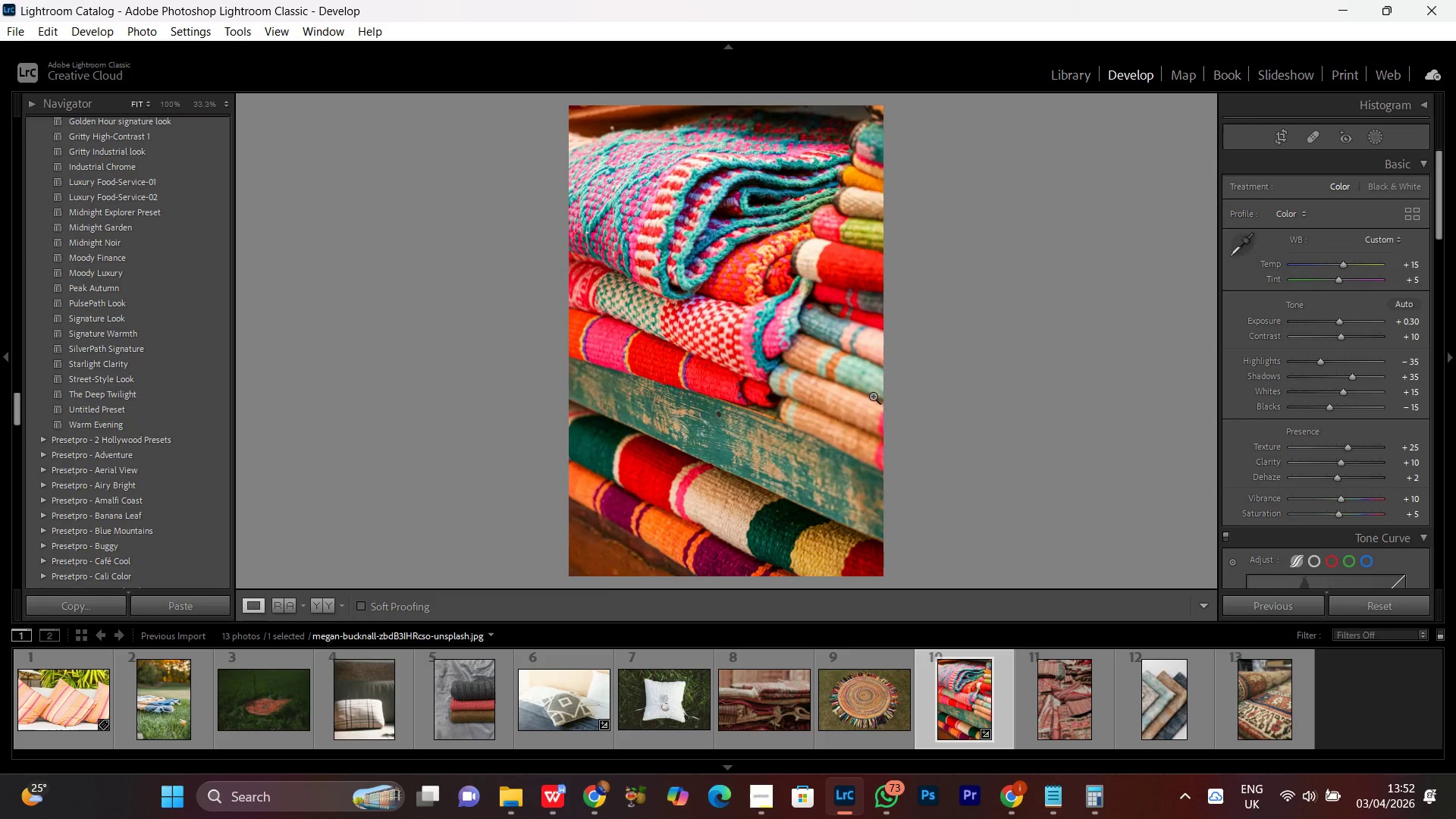 
double_click([873, 396])
 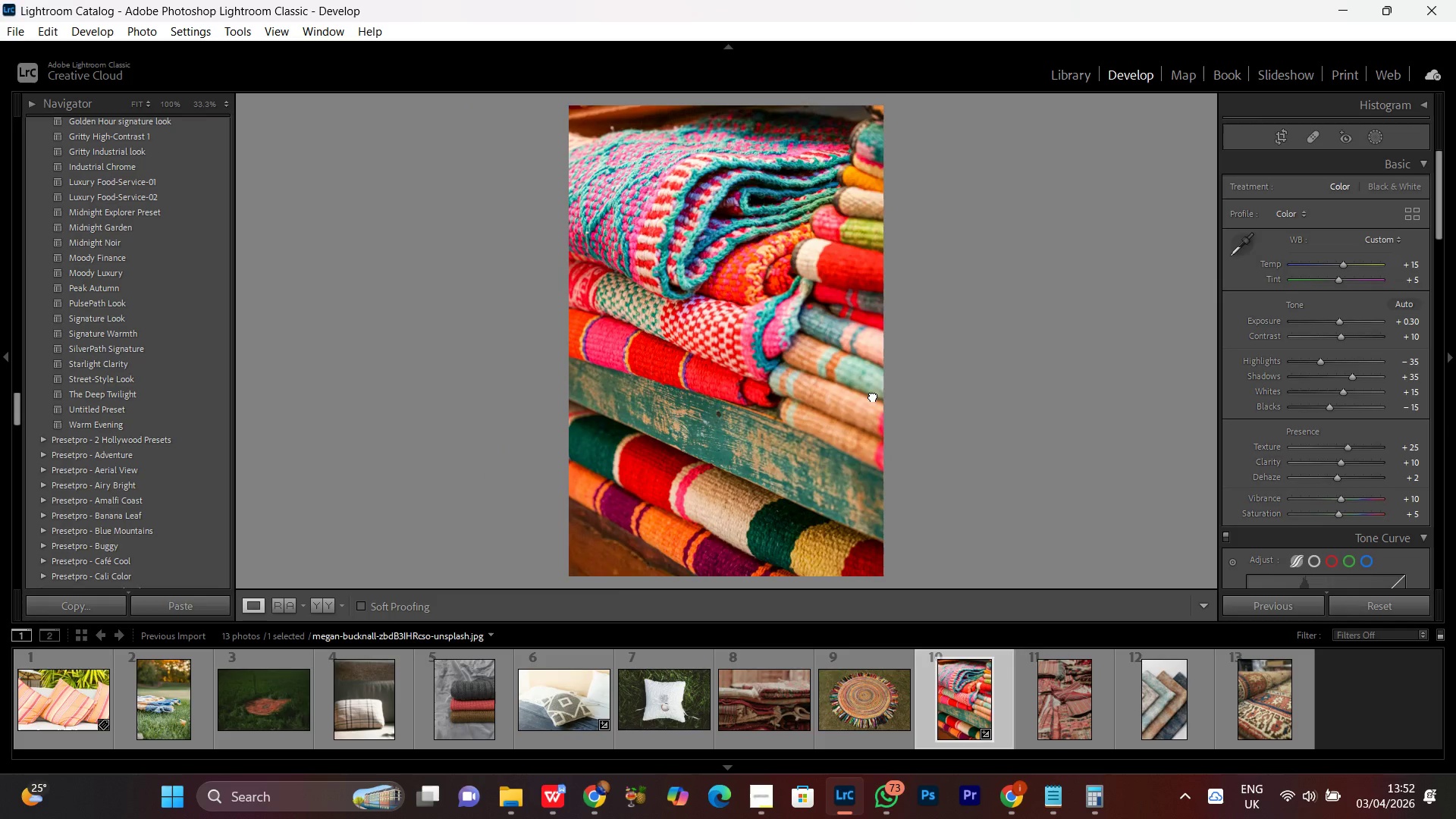 
double_click([873, 396])
 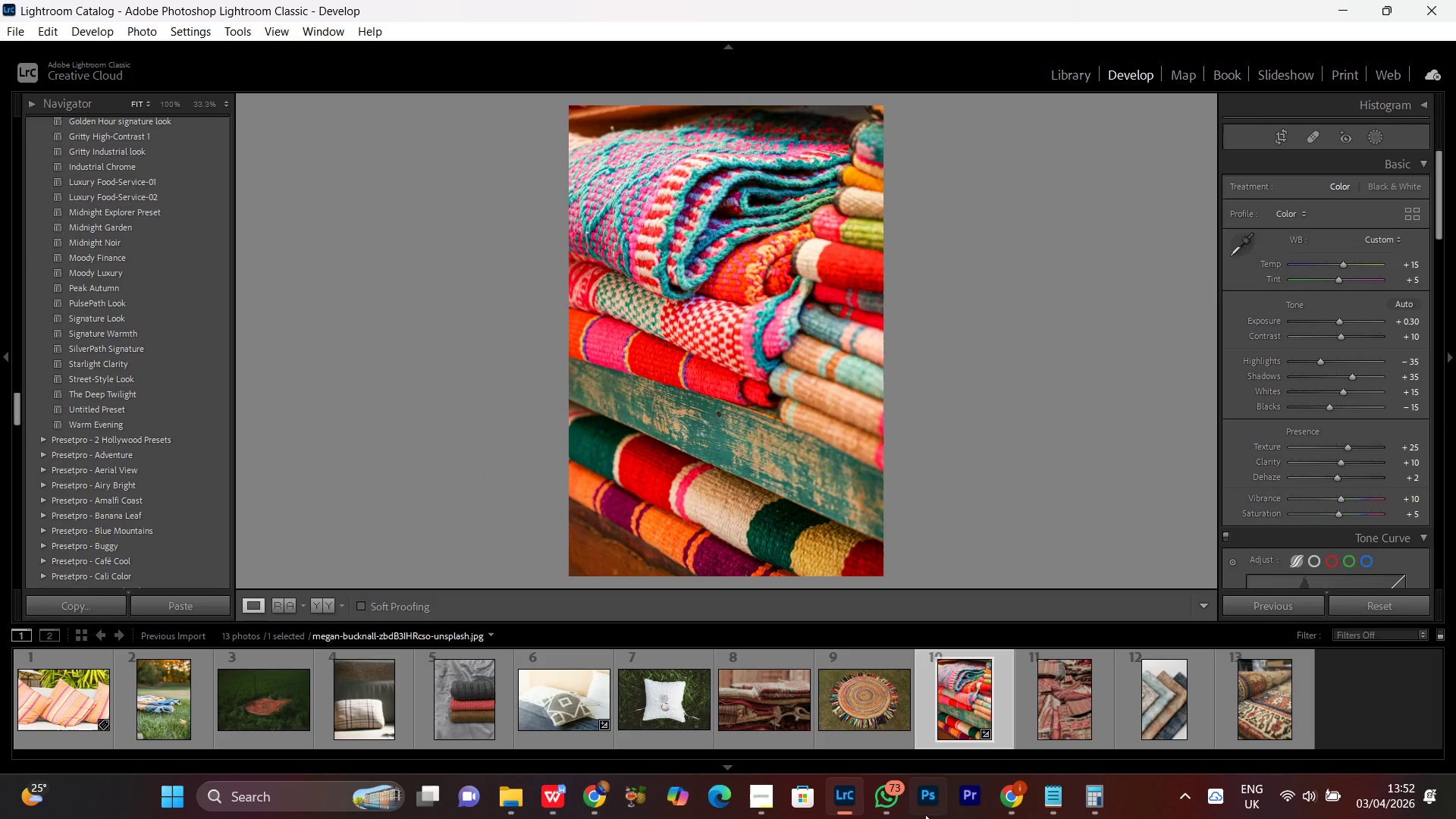 
left_click([885, 802])
 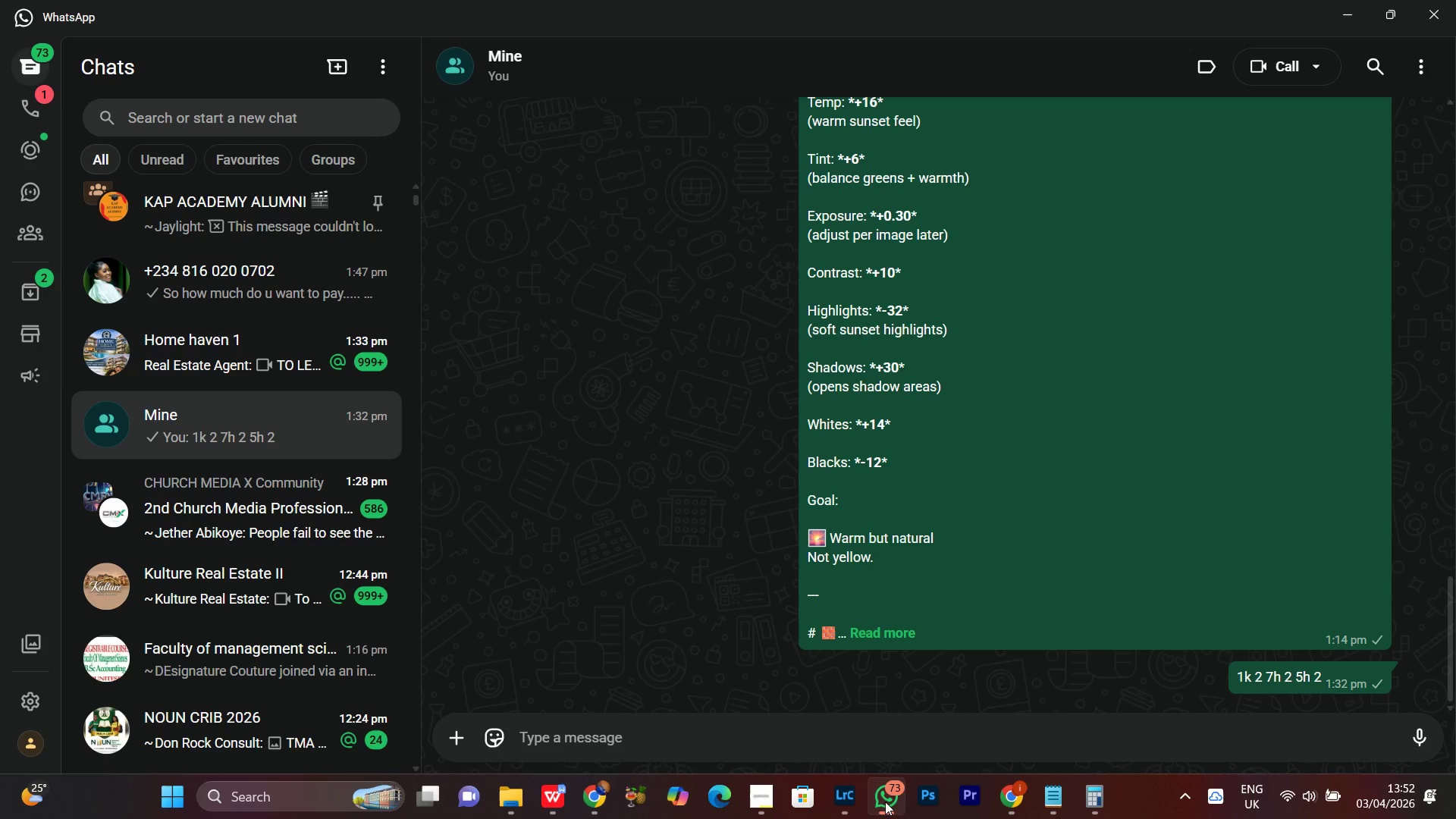 
left_click([886, 800])
 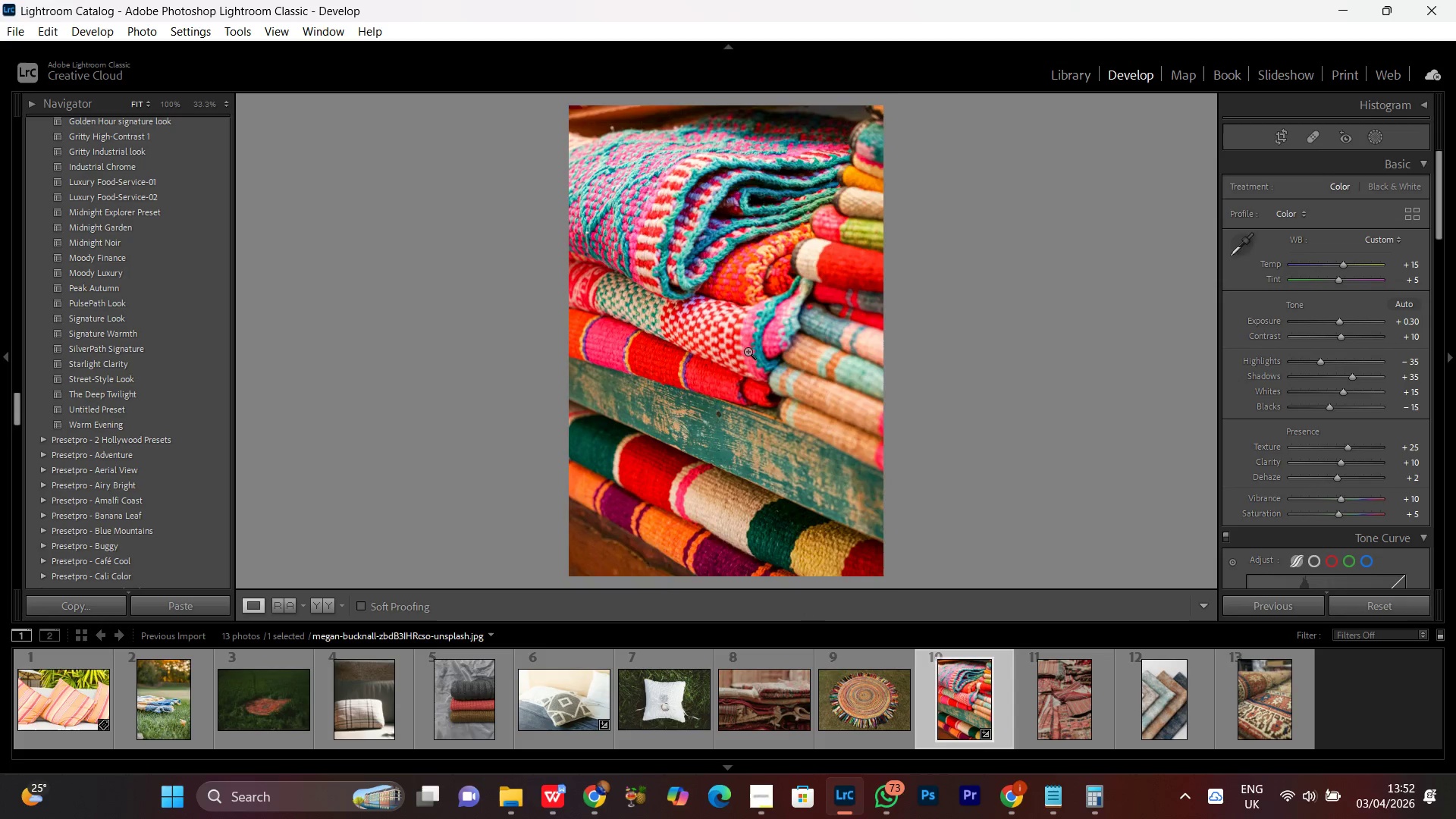 
double_click([748, 350])
 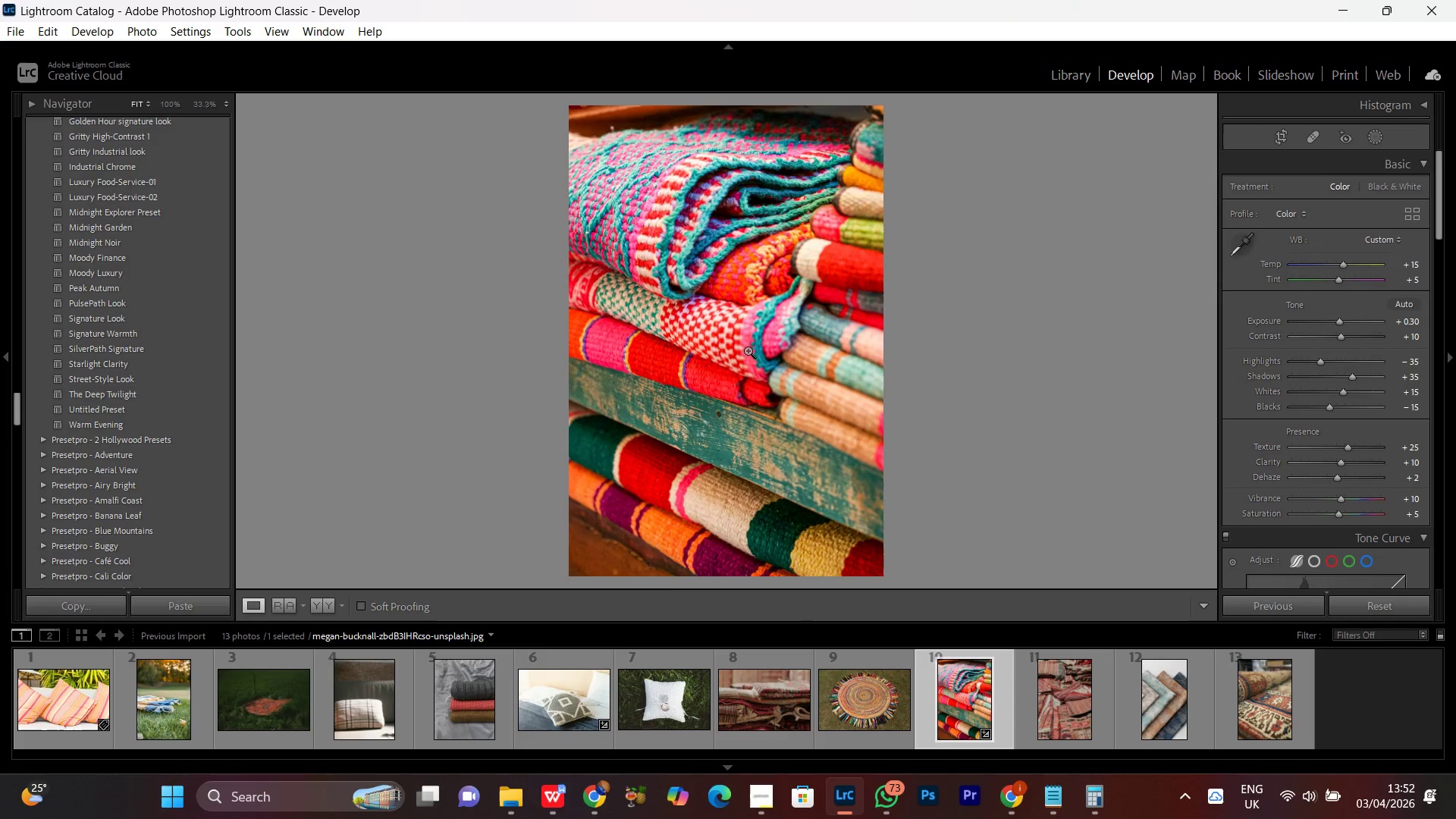 
triple_click([748, 350])
 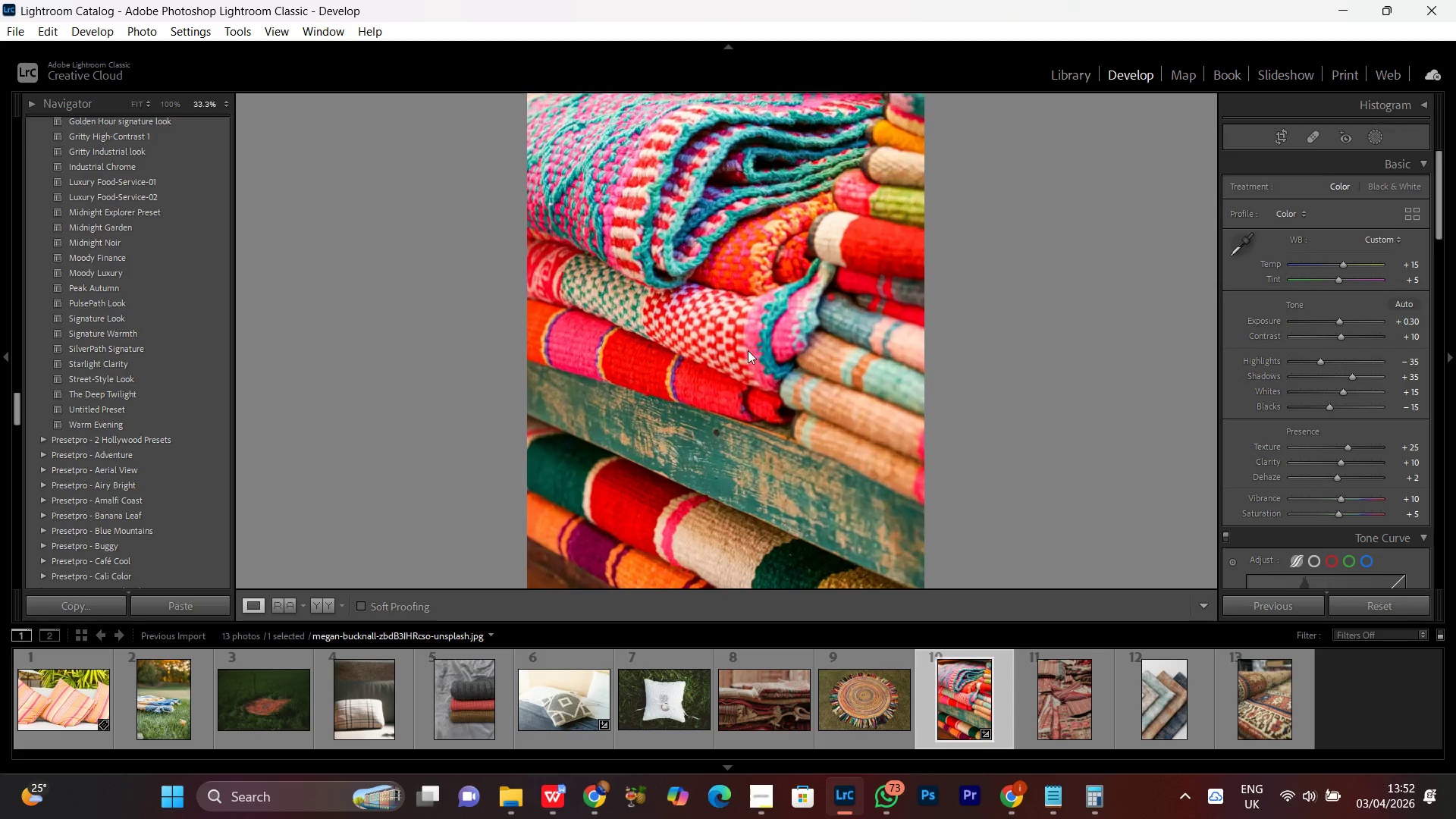 
triple_click([748, 350])
 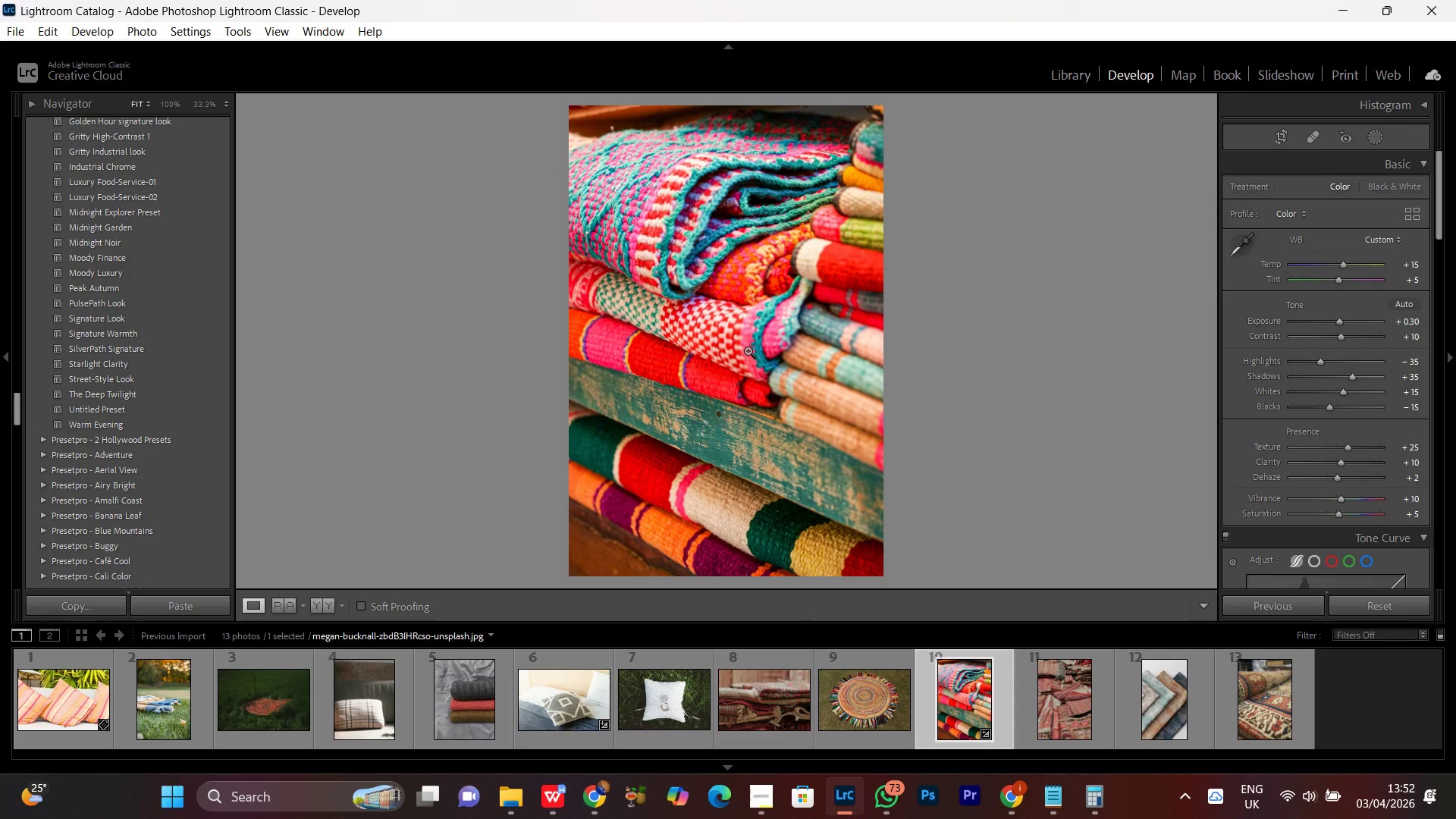 
double_click([748, 350])
 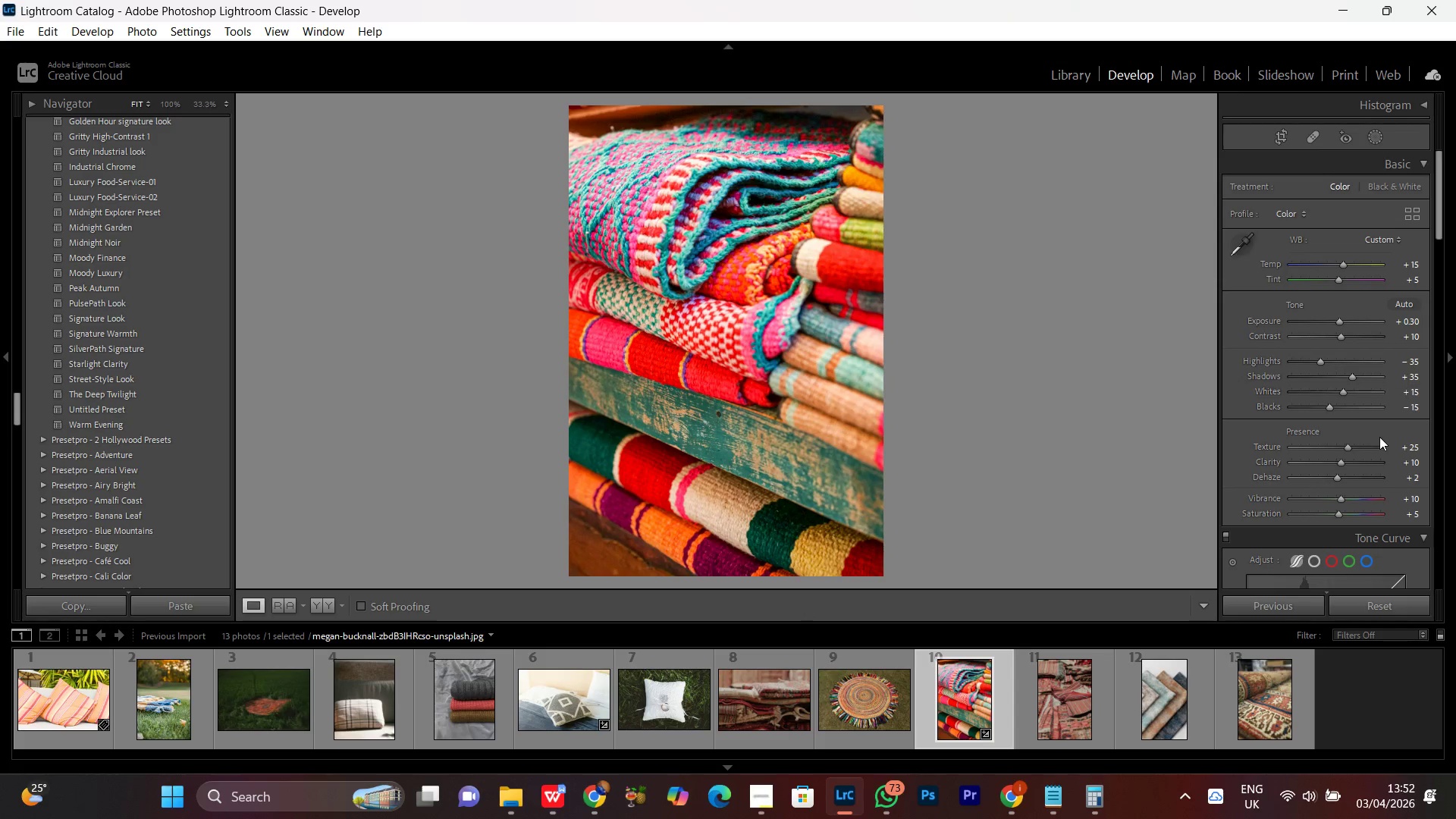 
wait(5.69)
 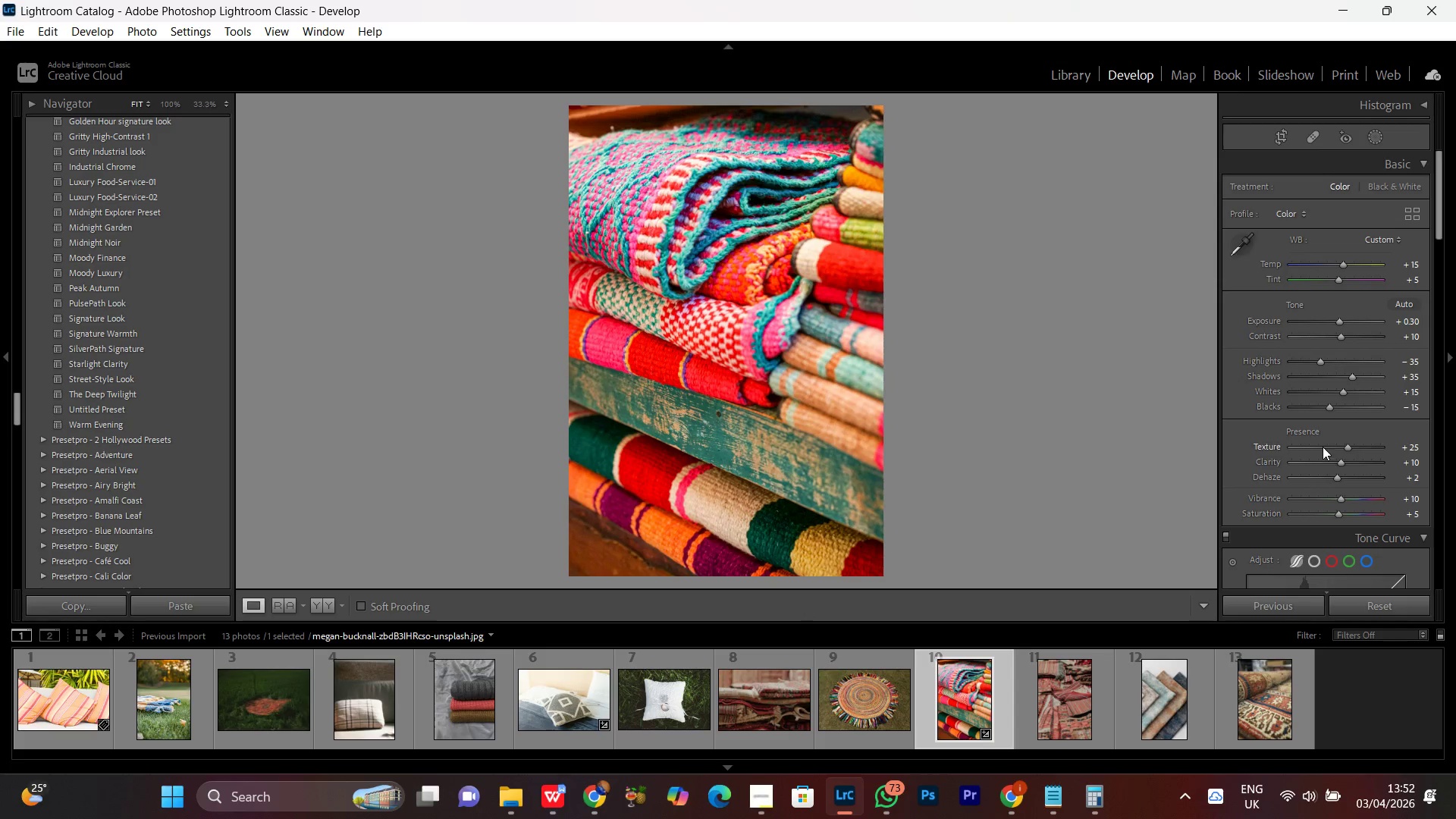 
scroll: coordinate [1364, 438], scroll_direction: down, amount: 4.0
 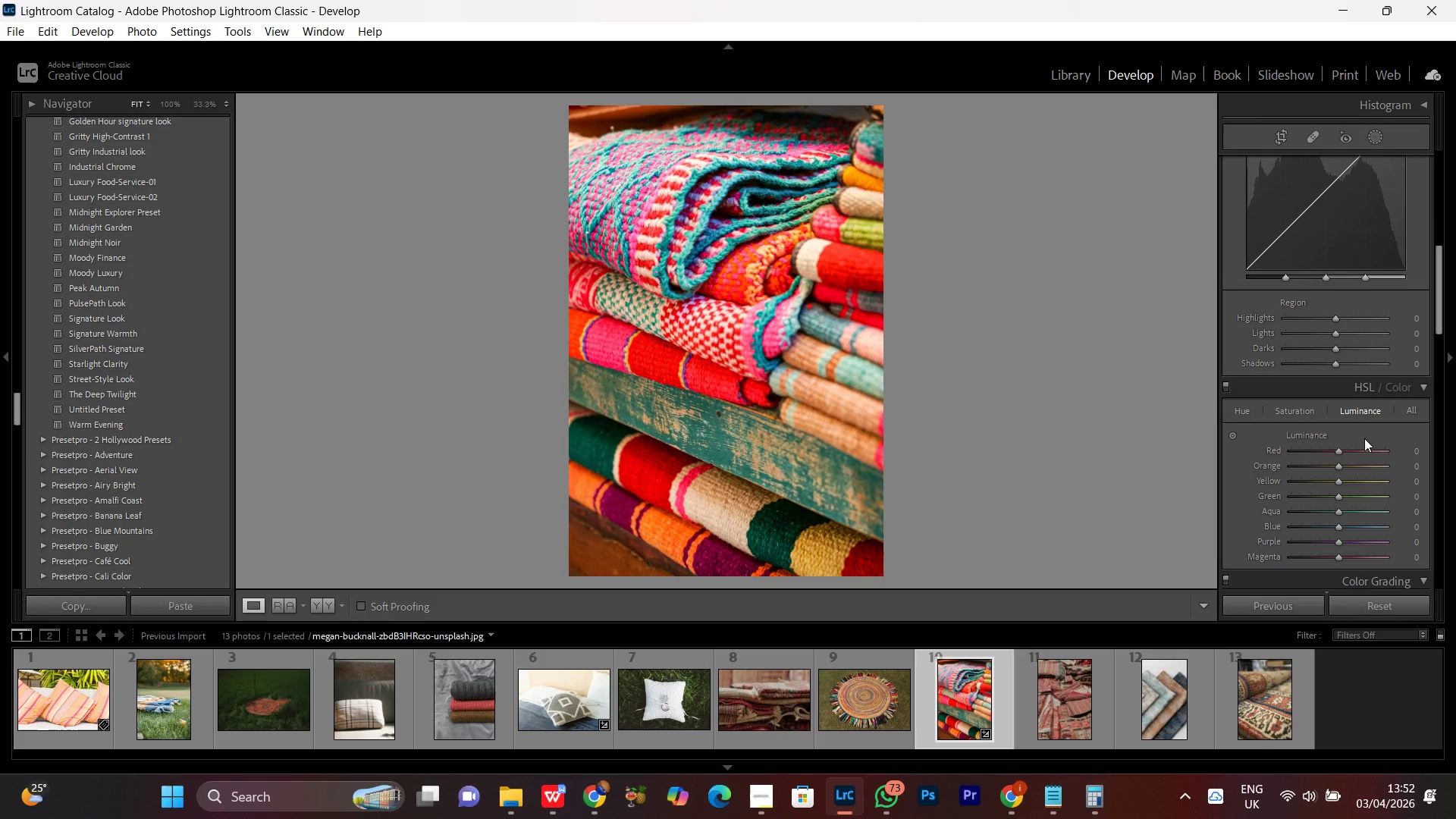 
wait(5.58)
 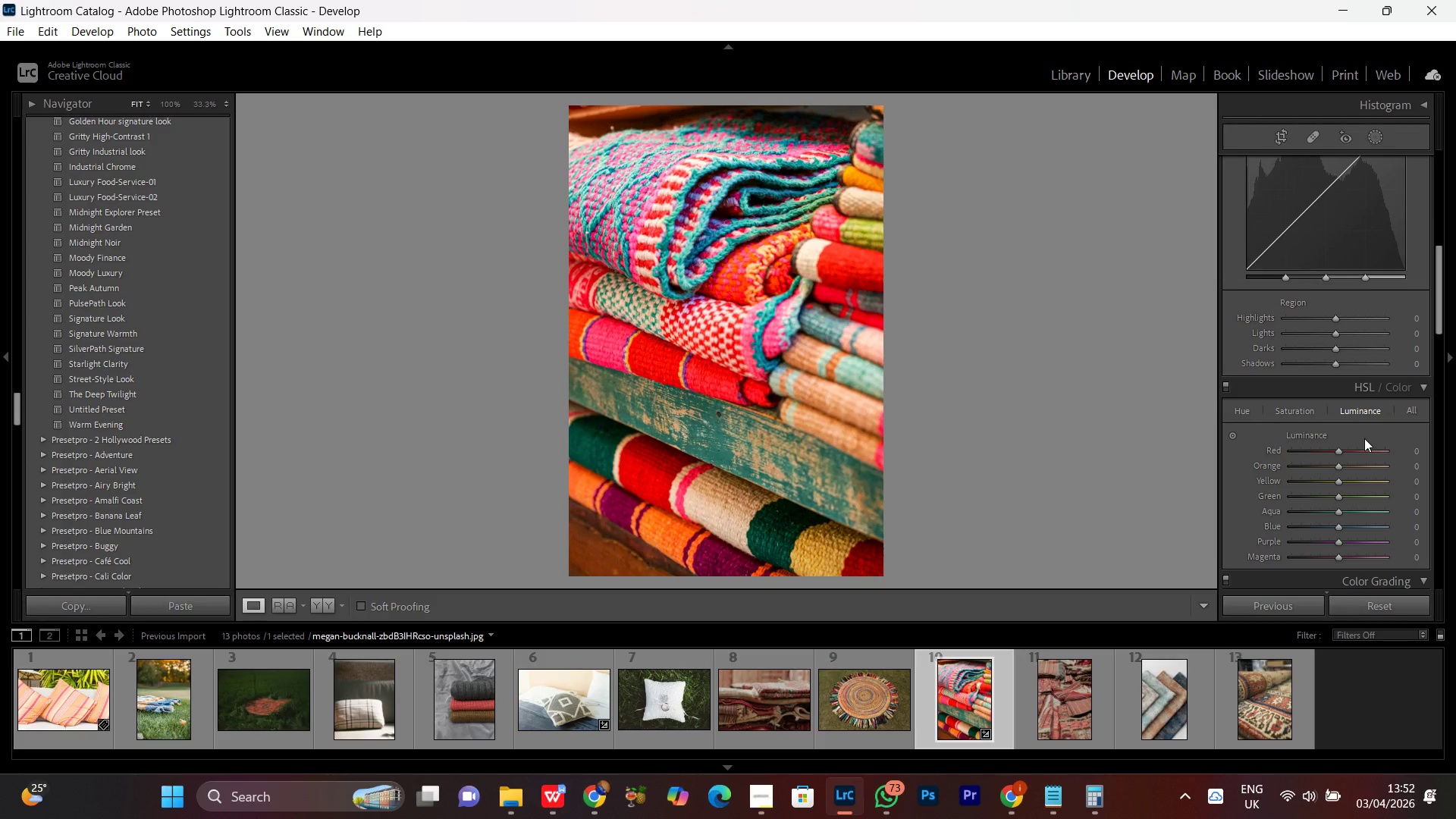 
scroll: coordinate [1364, 438], scroll_direction: up, amount: 2.0
 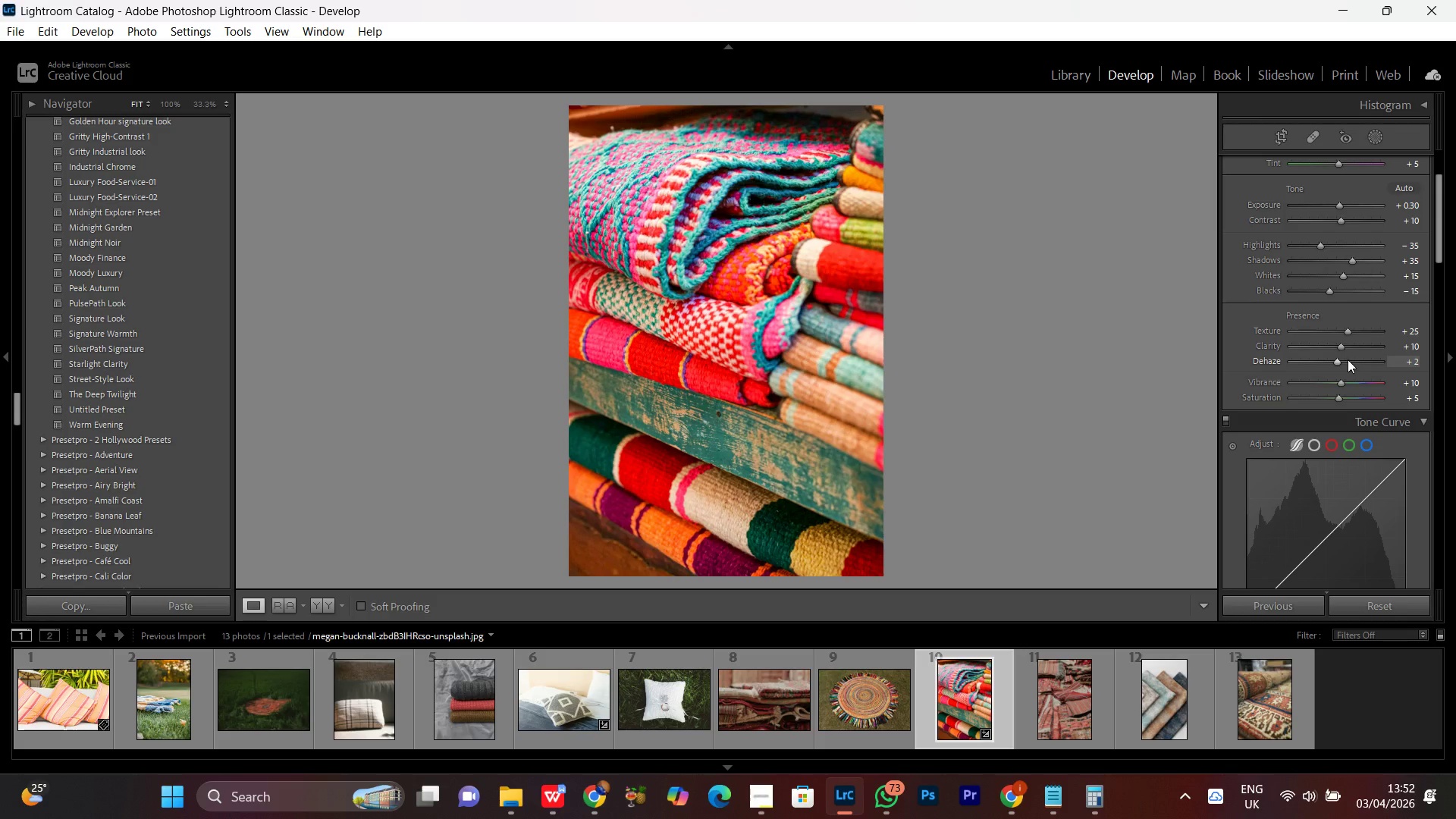 
wait(9.52)
 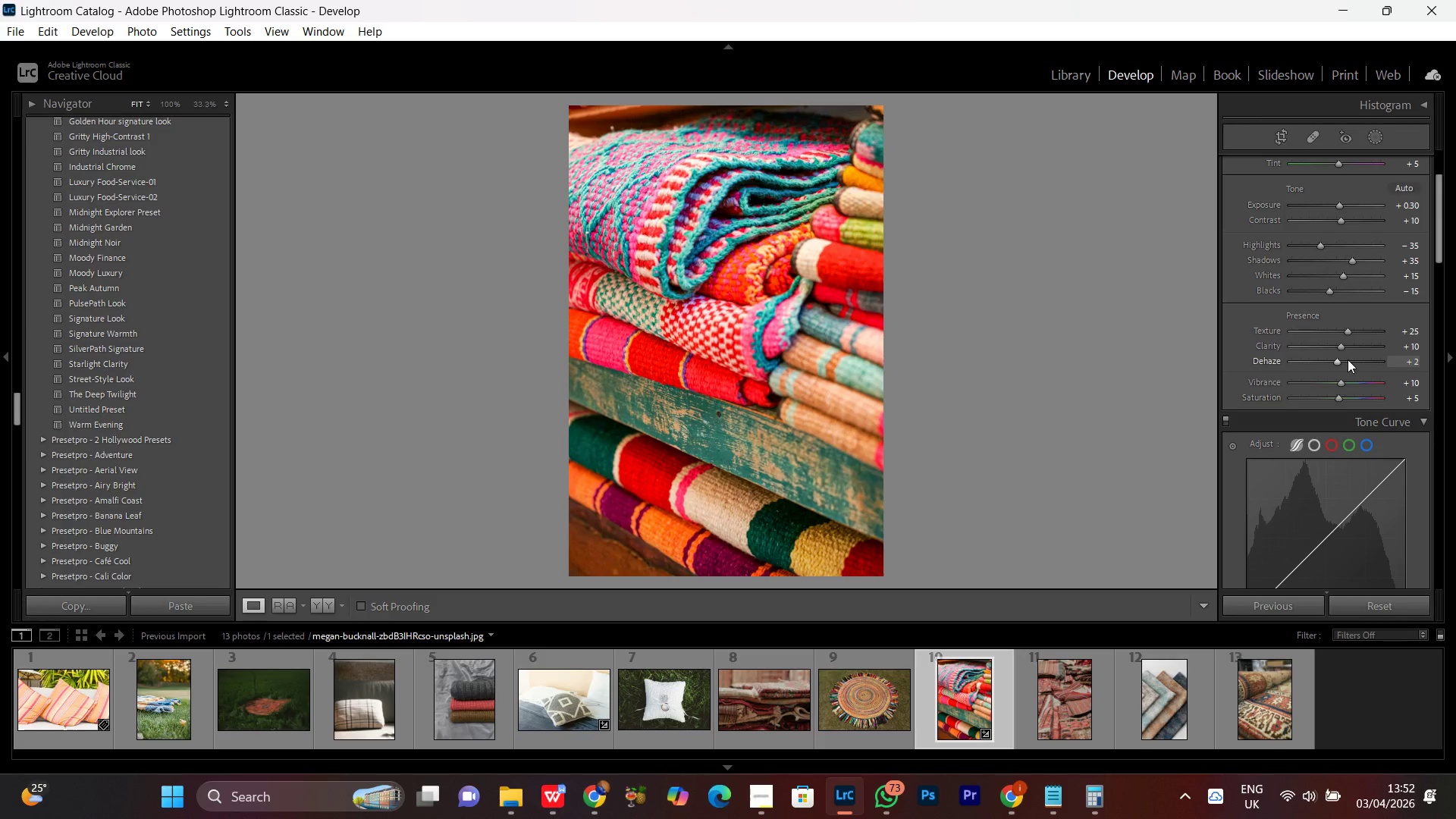 
left_click([1349, 330])
 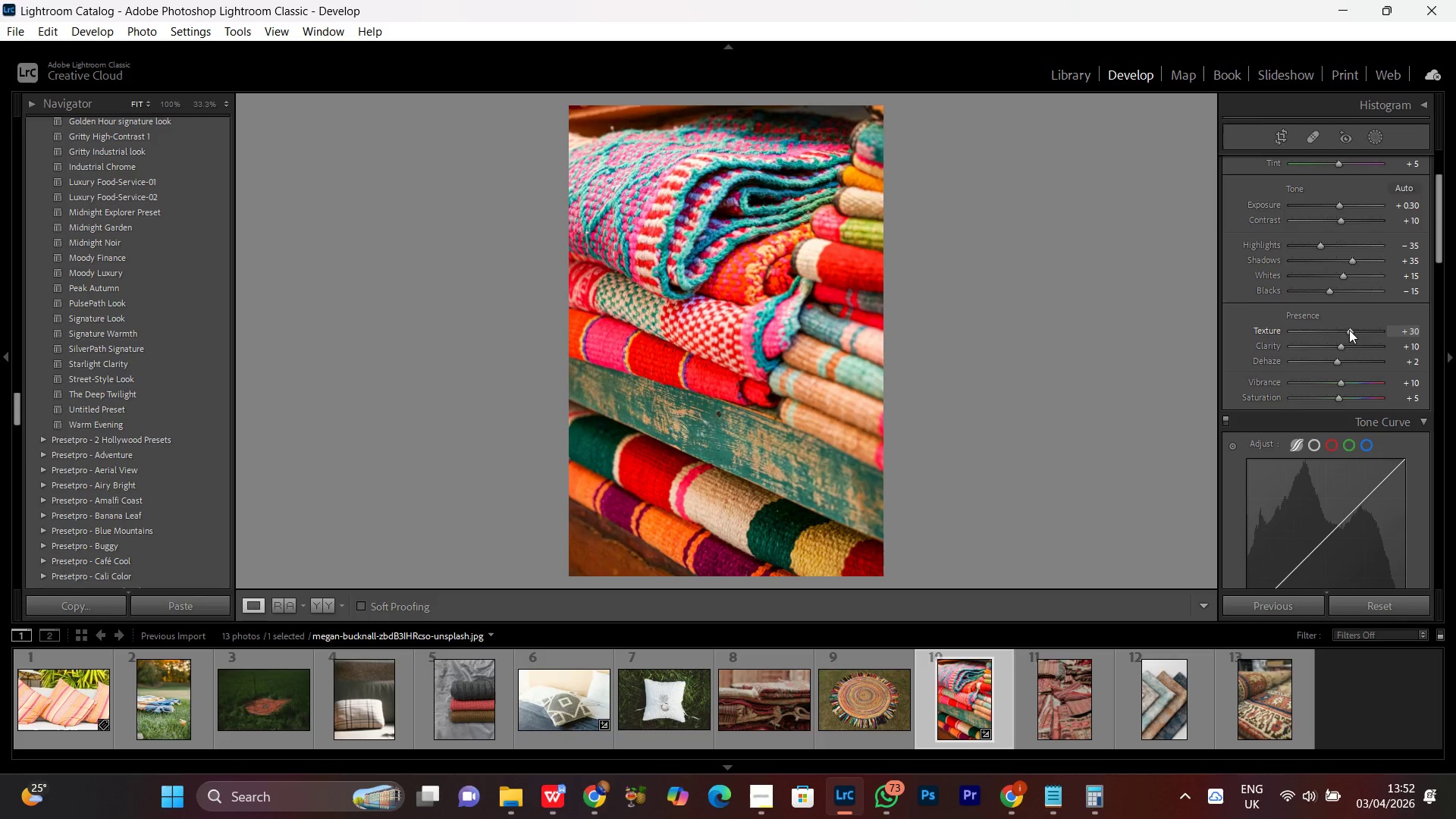 
scroll: coordinate [1349, 330], scroll_direction: up, amount: 1.0
 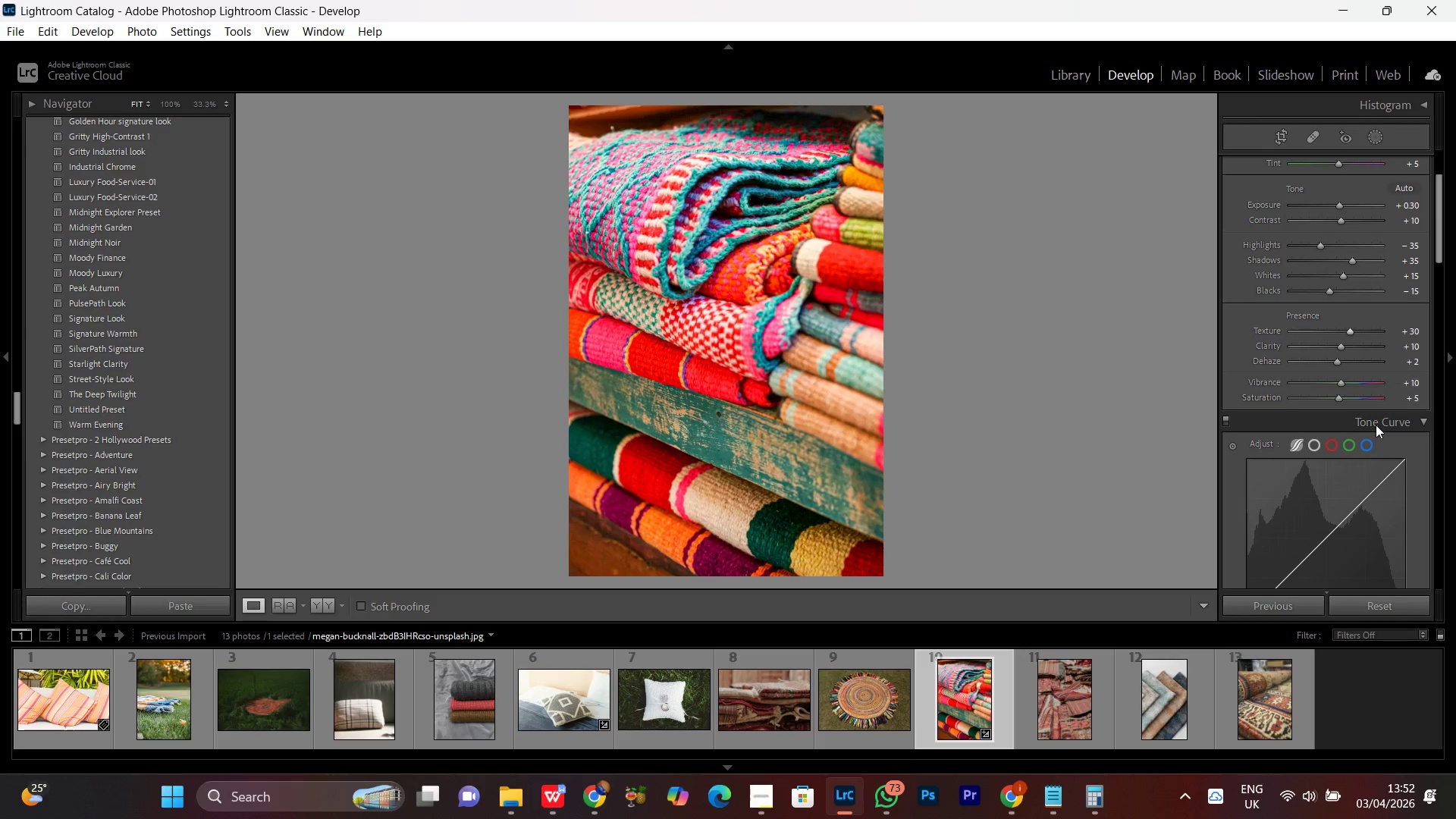 
scroll: coordinate [1356, 494], scroll_direction: down, amount: 4.0
 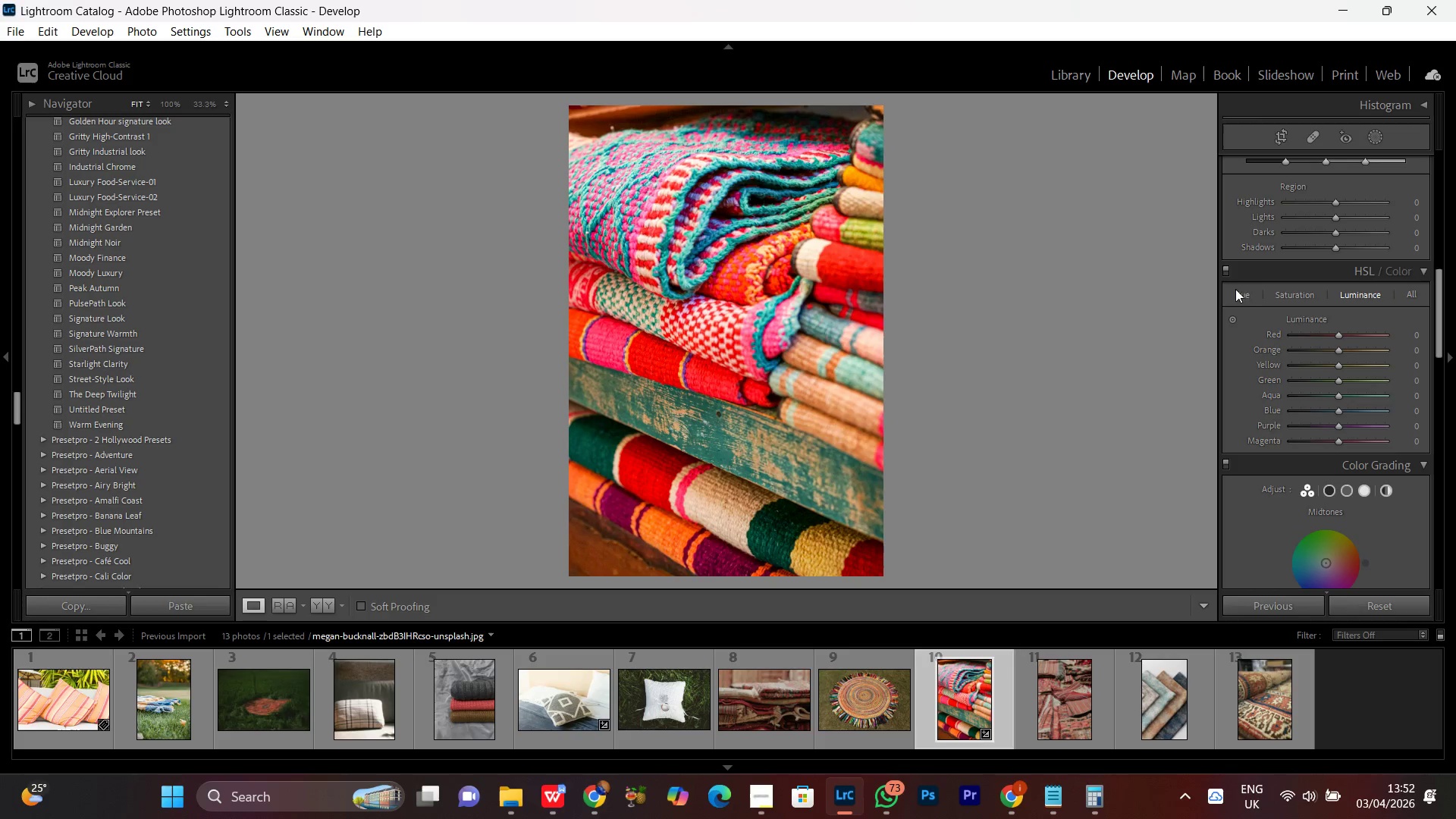 
double_click([1241, 293])
 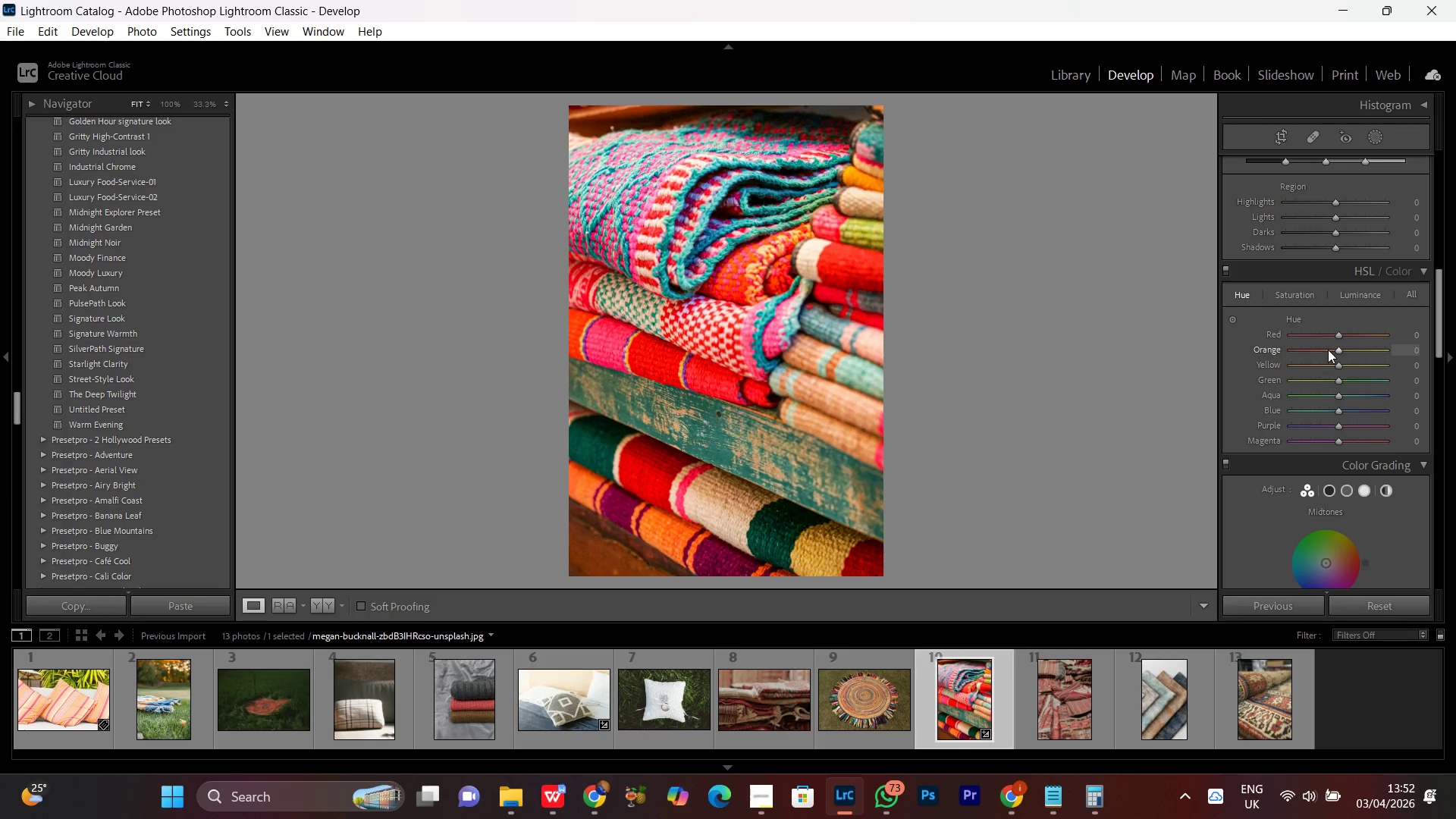 
wait(6.52)
 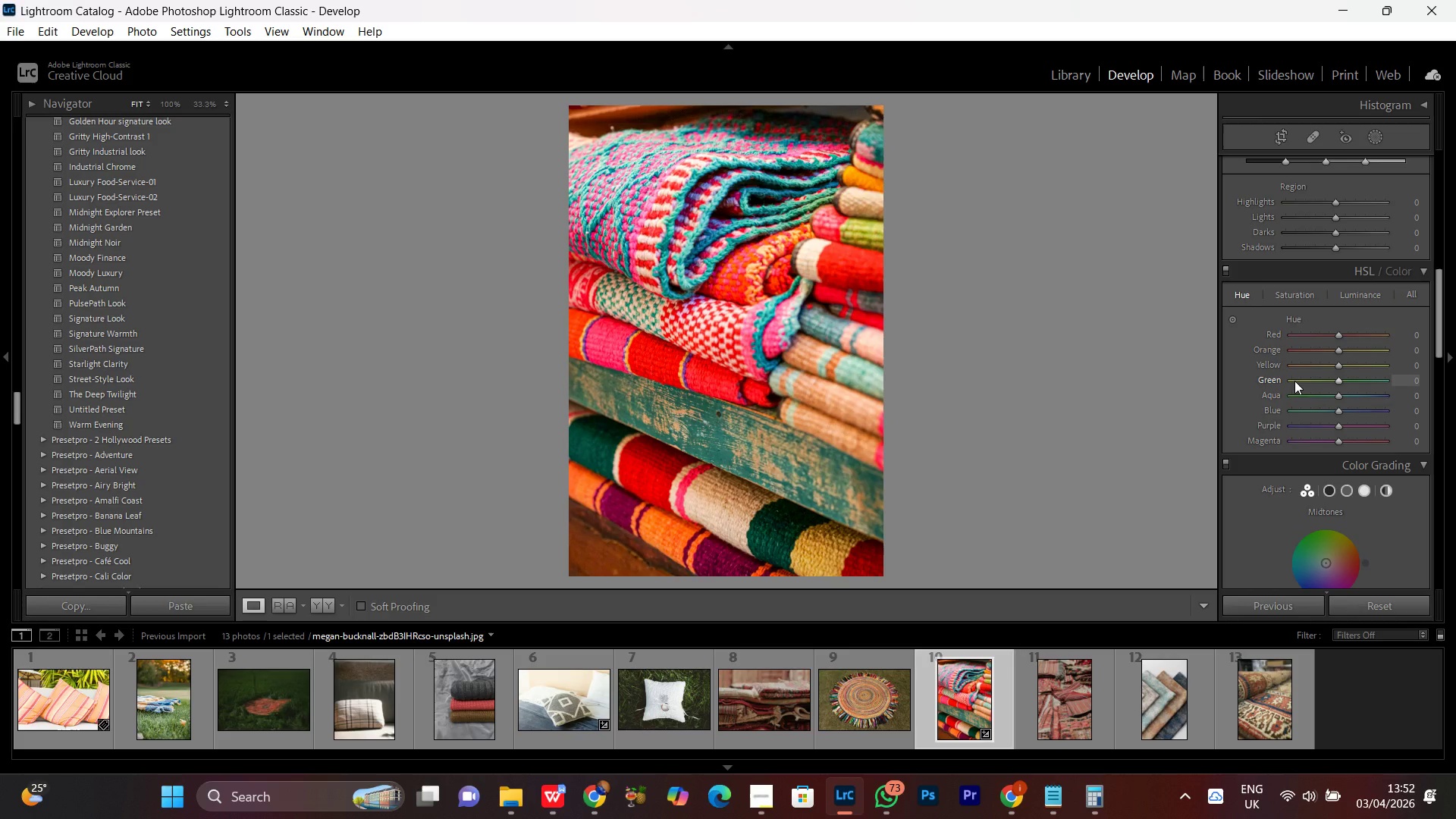 
left_click([1338, 350])
 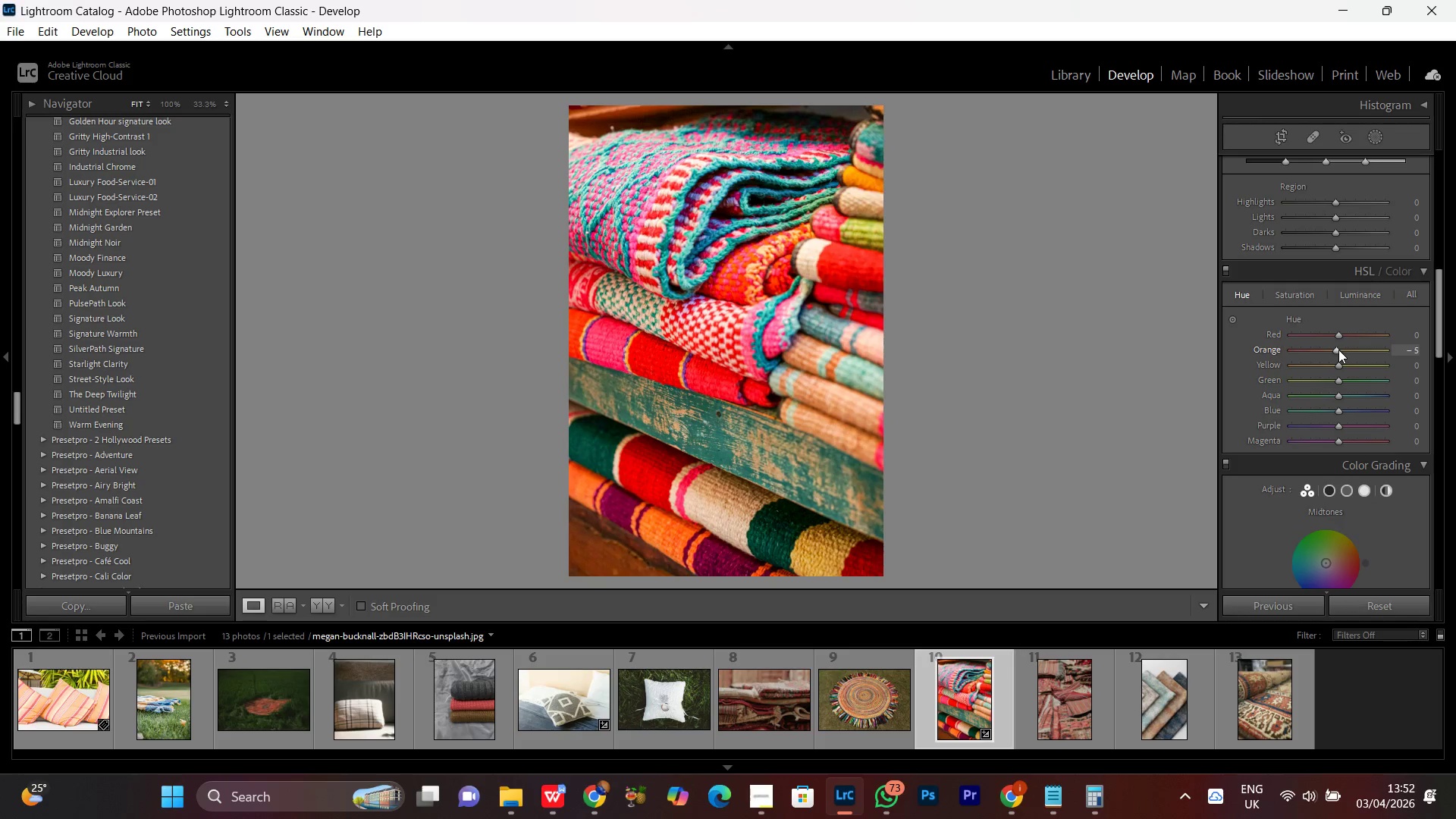 
scroll: coordinate [1338, 350], scroll_direction: down, amount: 1.0
 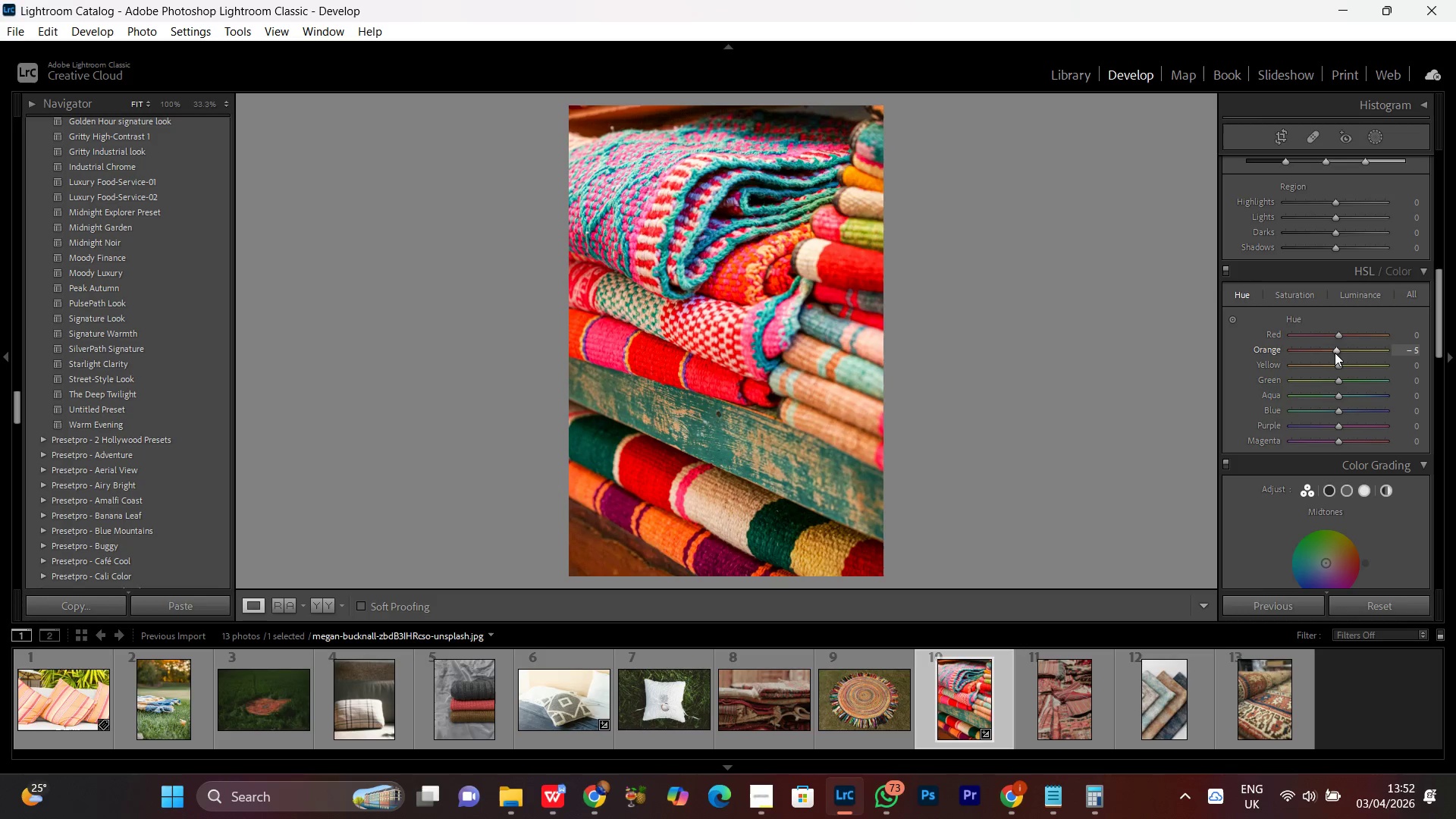 
left_click([1339, 365])
 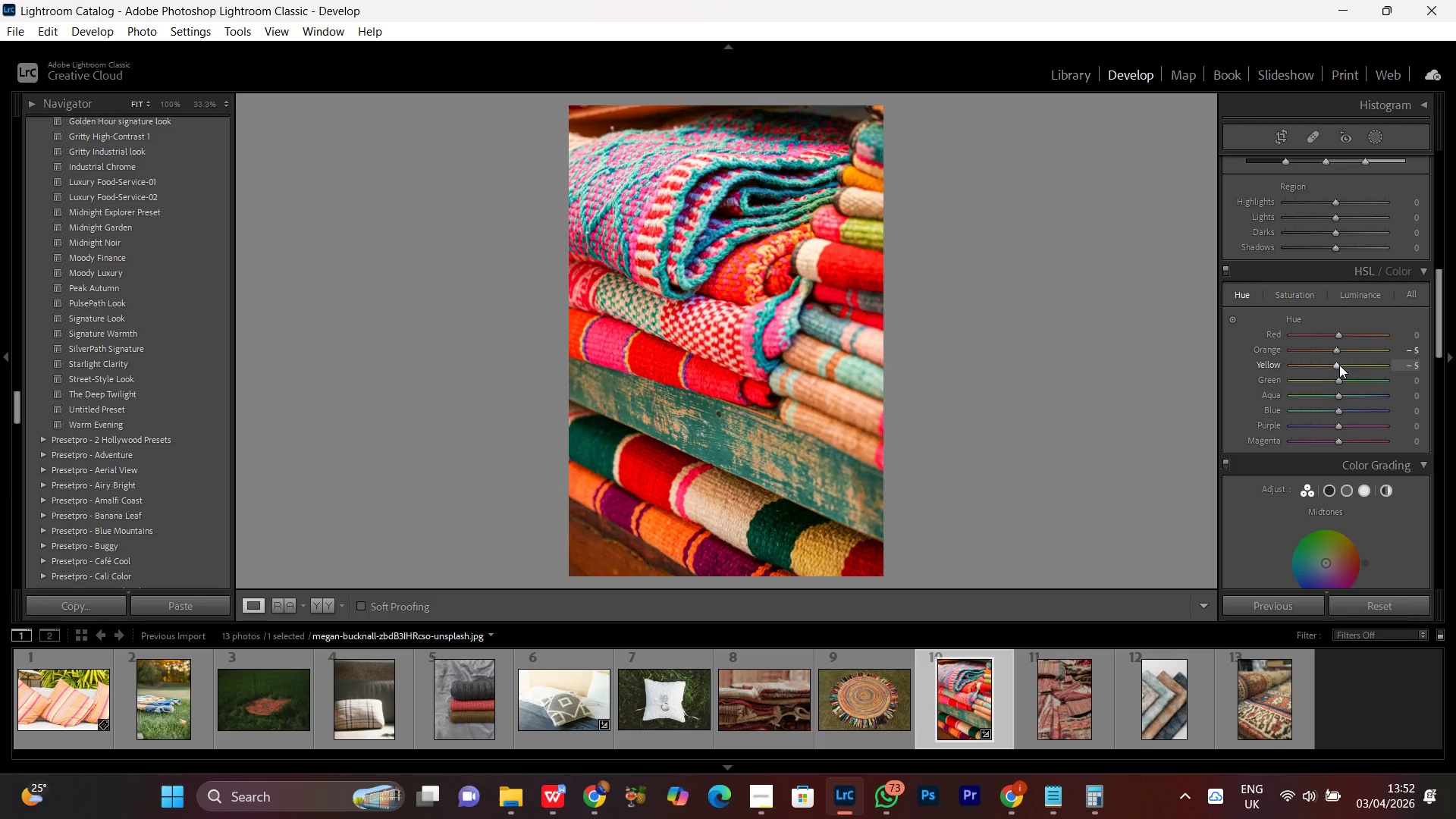 
scroll: coordinate [1339, 365], scroll_direction: down, amount: 1.0
 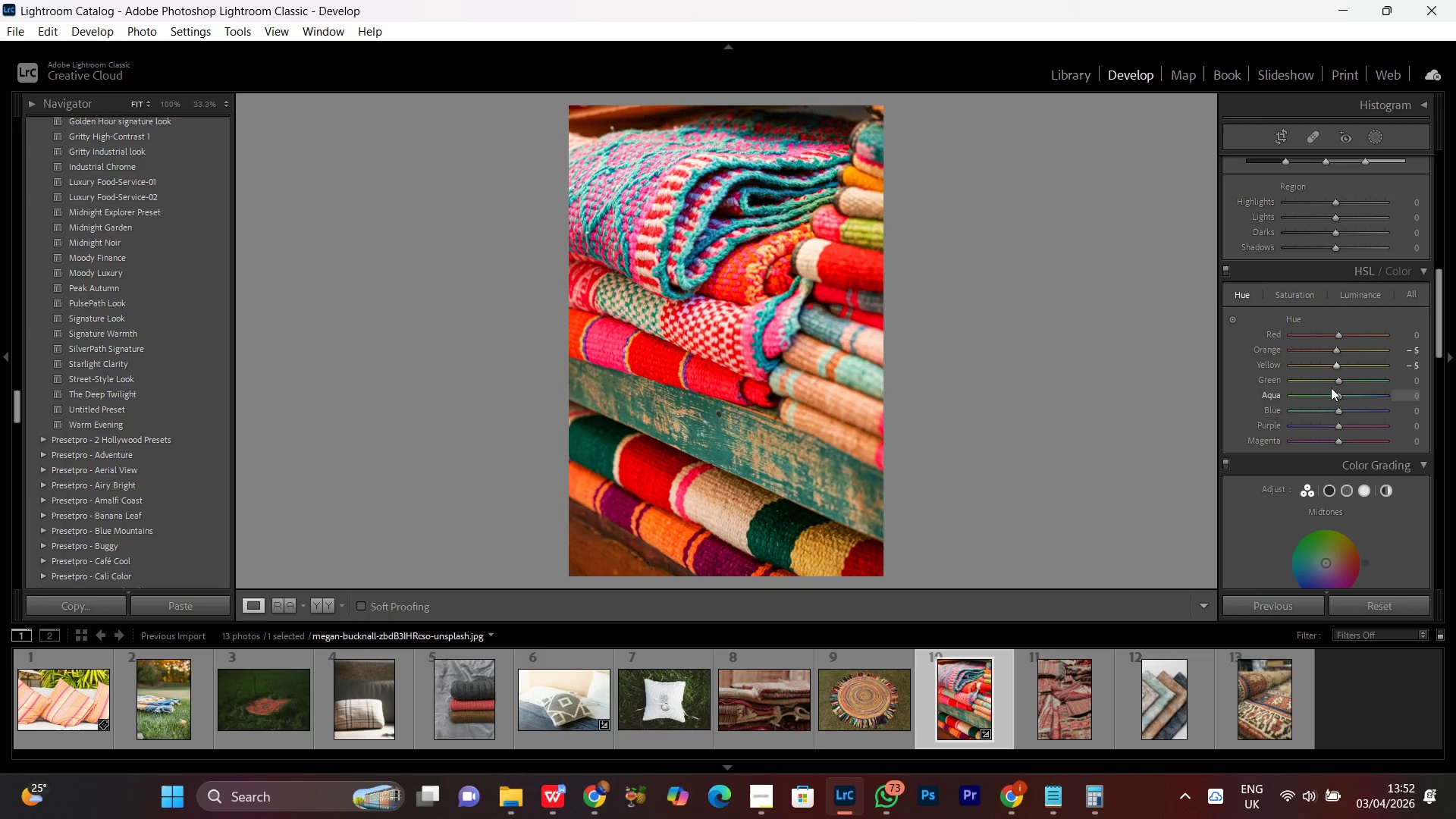 
left_click([1337, 379])
 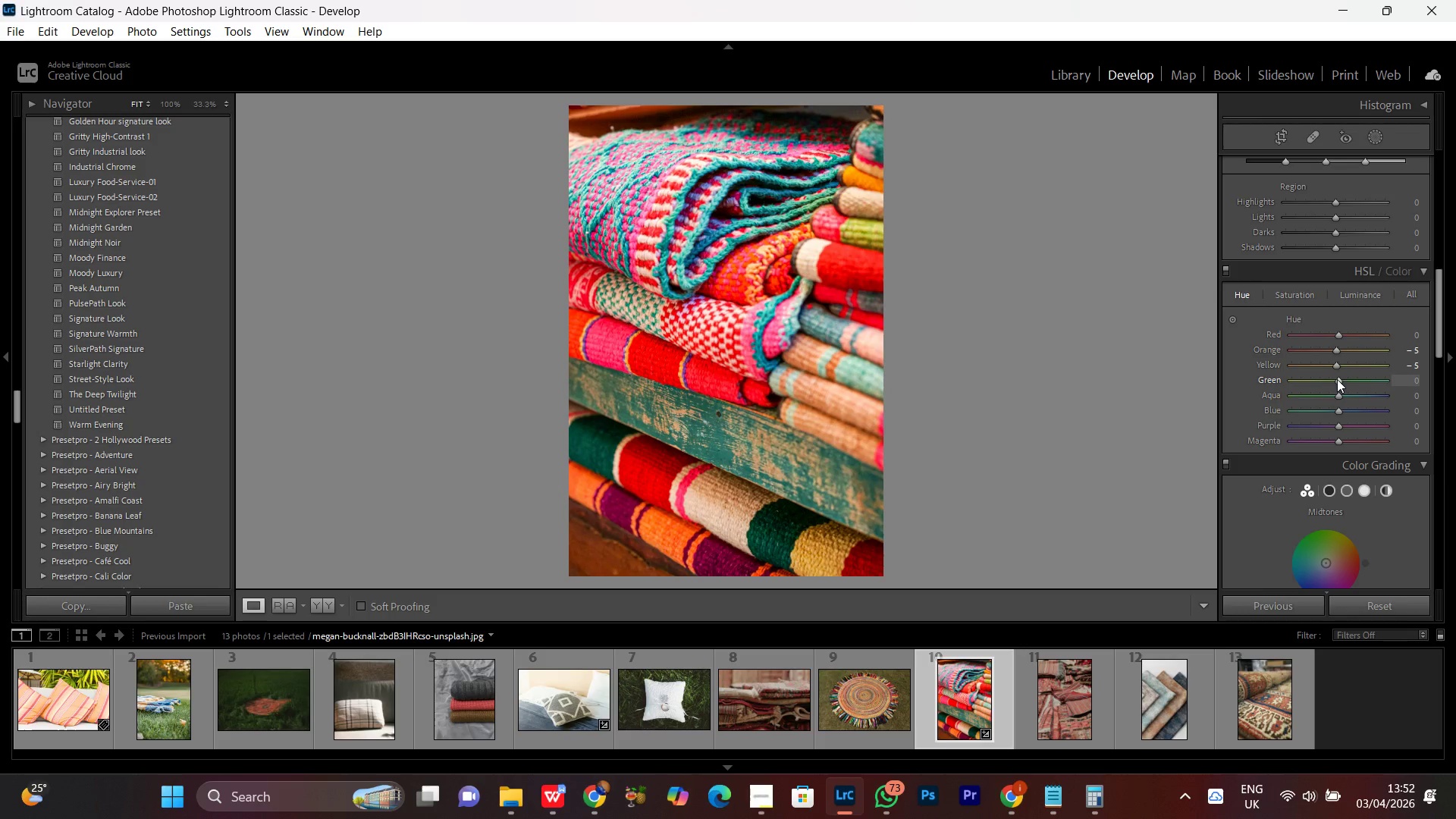 
scroll: coordinate [1337, 379], scroll_direction: up, amount: 1.0
 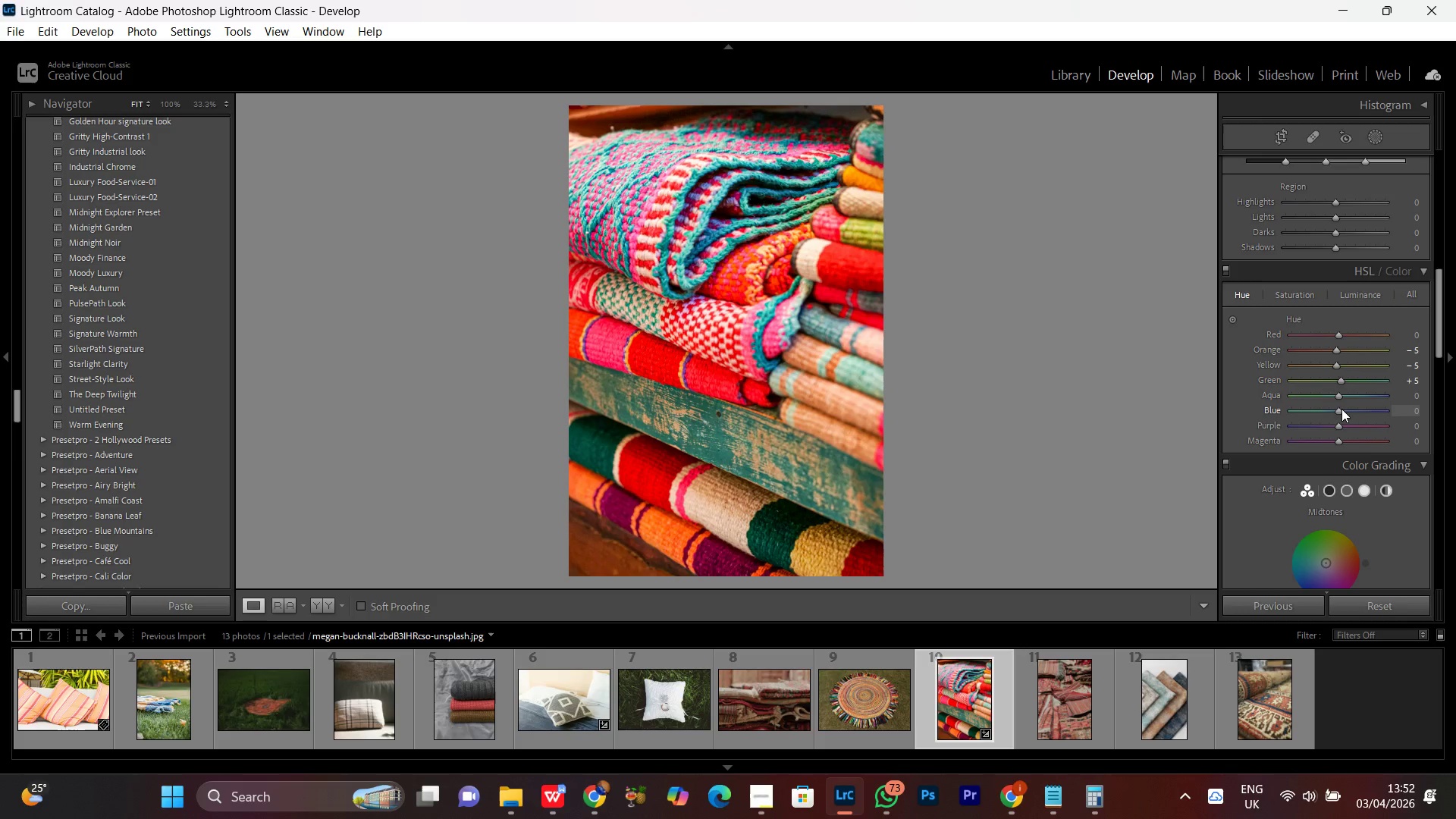 
wait(5.08)
 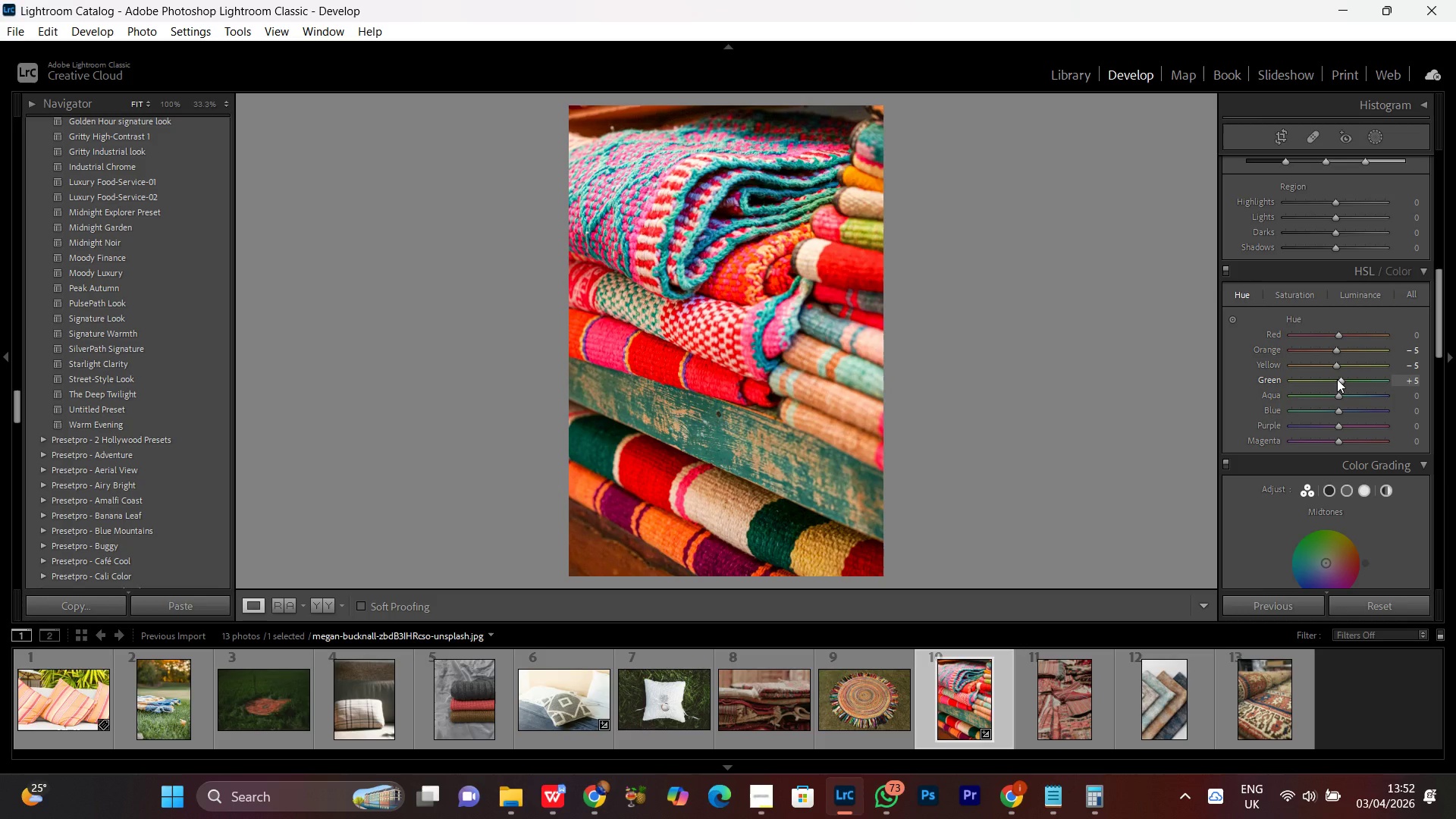 
left_click([1338, 413])
 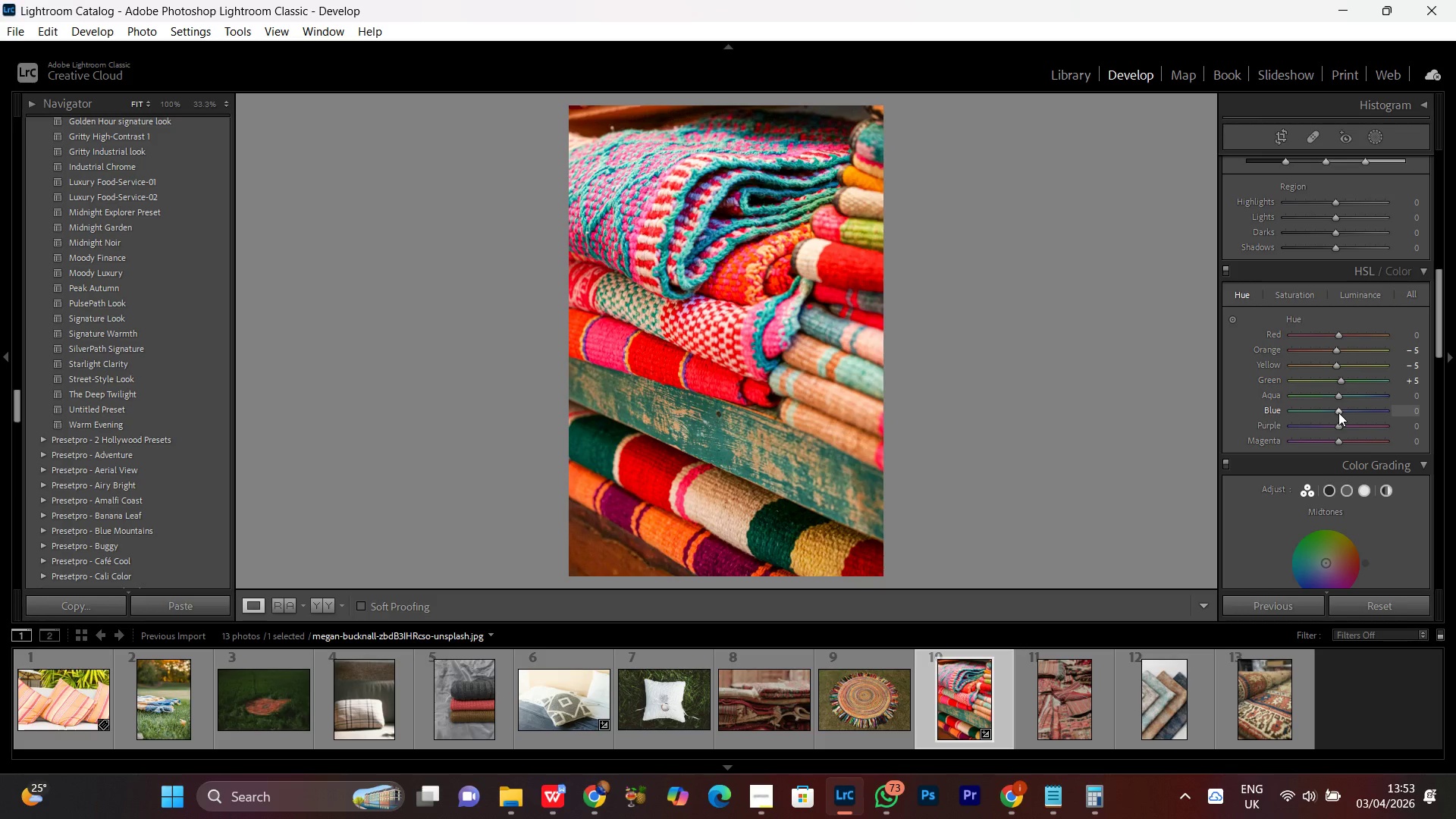 
scroll: coordinate [1338, 413], scroll_direction: up, amount: 1.0
 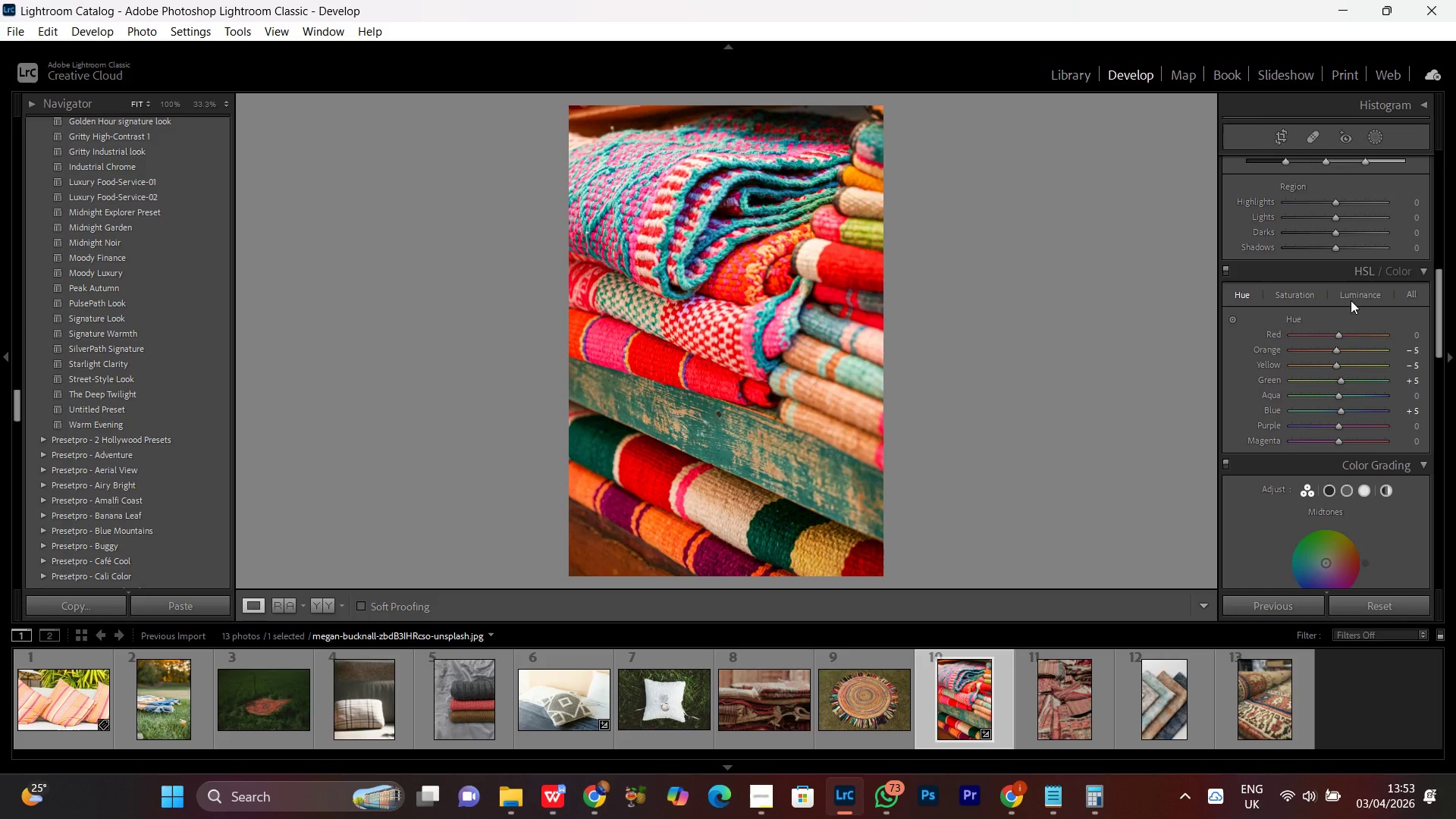 
left_click([1294, 296])
 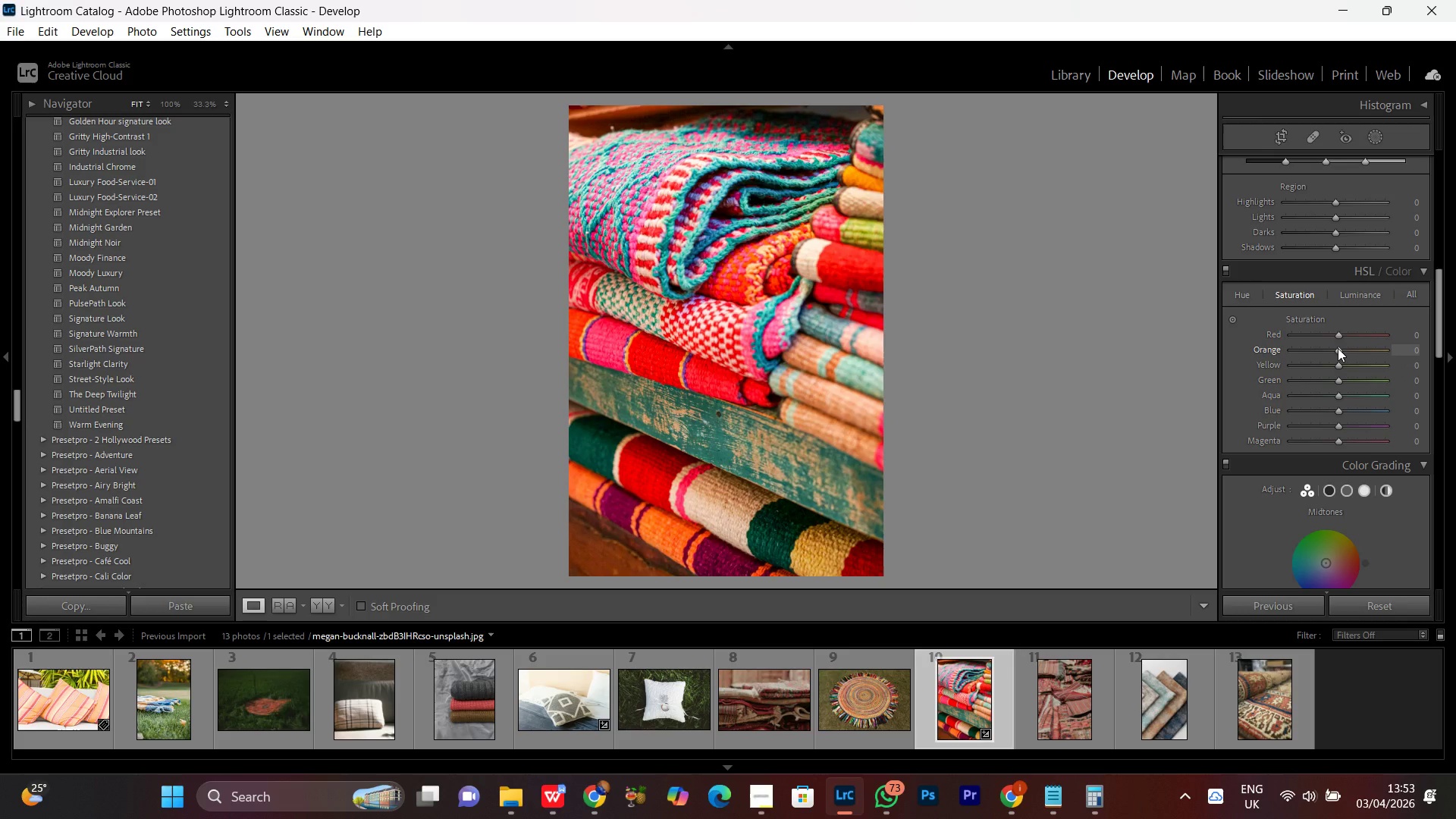 
left_click([1340, 352])
 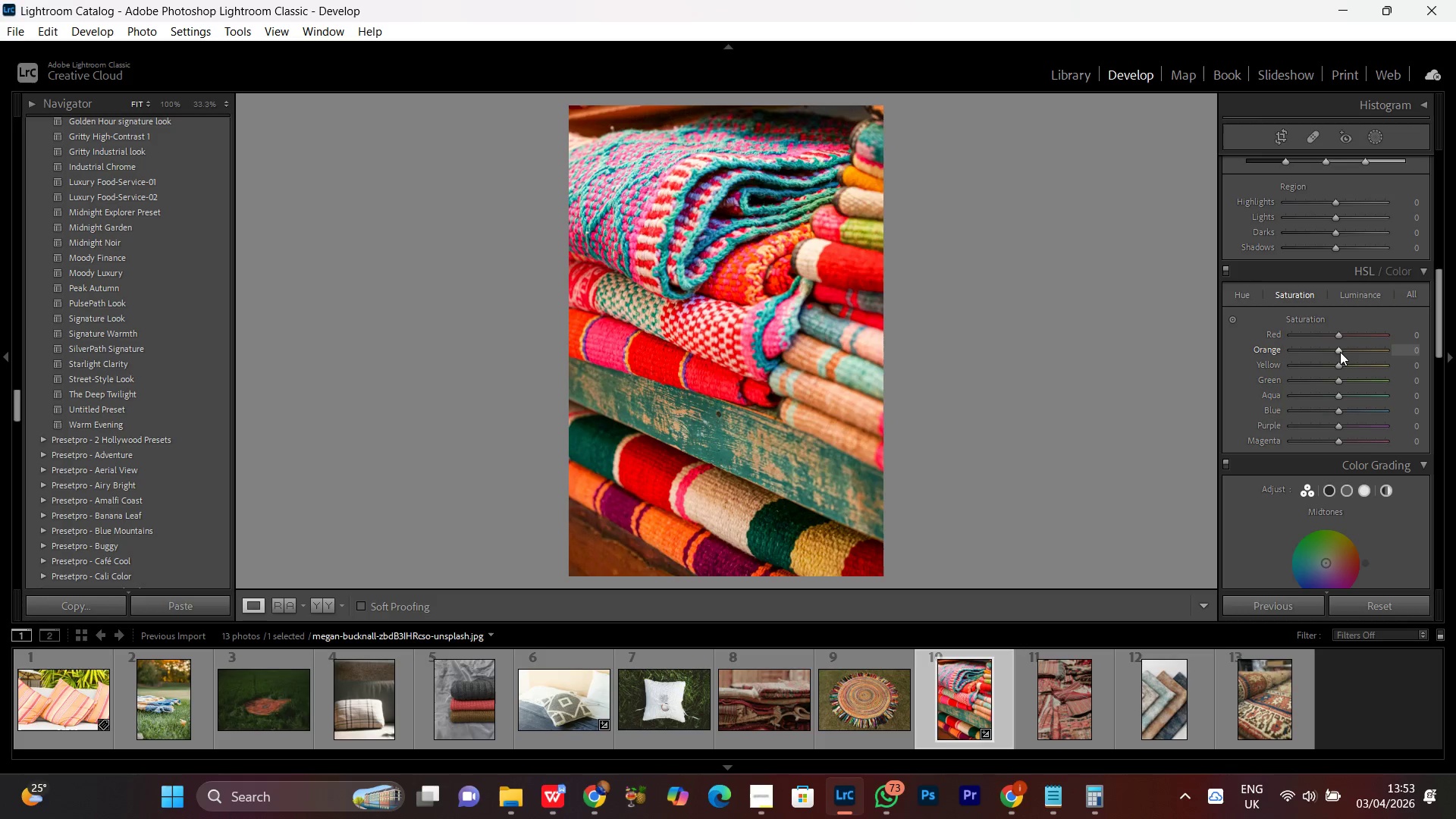 
scroll: coordinate [1340, 352], scroll_direction: up, amount: 2.0
 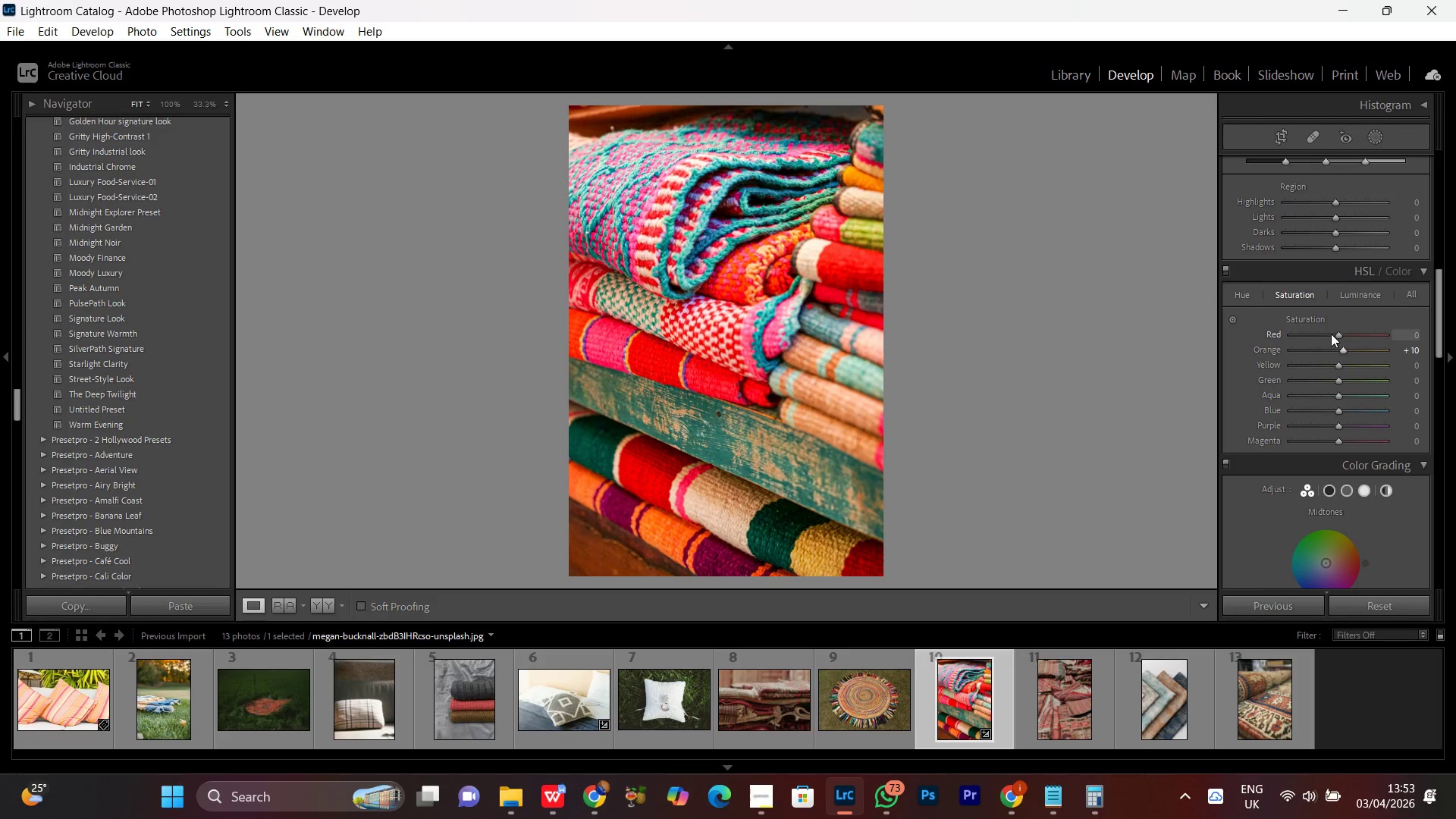 
left_click([1336, 334])
 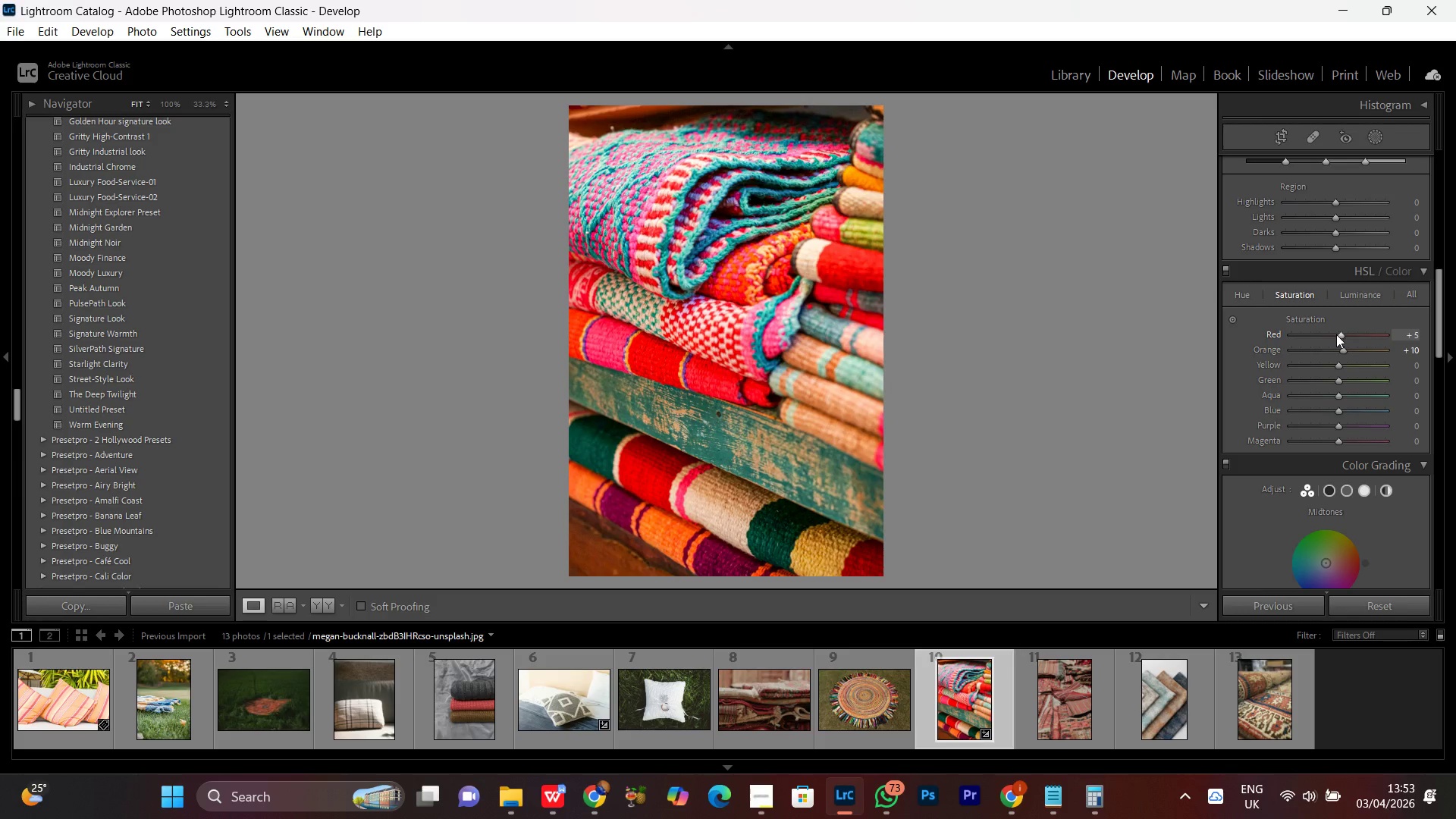 
scroll: coordinate [1336, 334], scroll_direction: up, amount: 1.0
 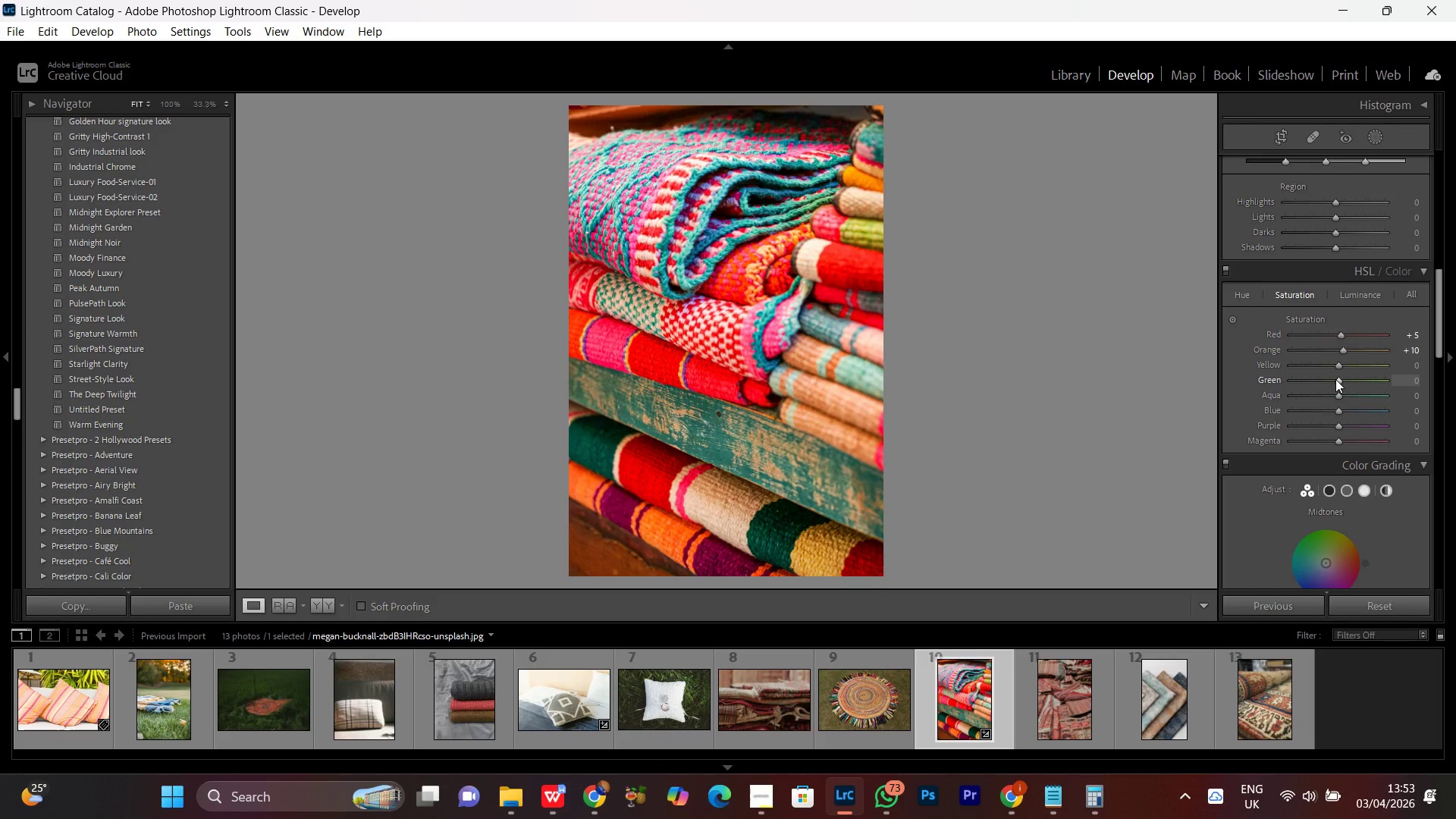 
wait(6.28)
 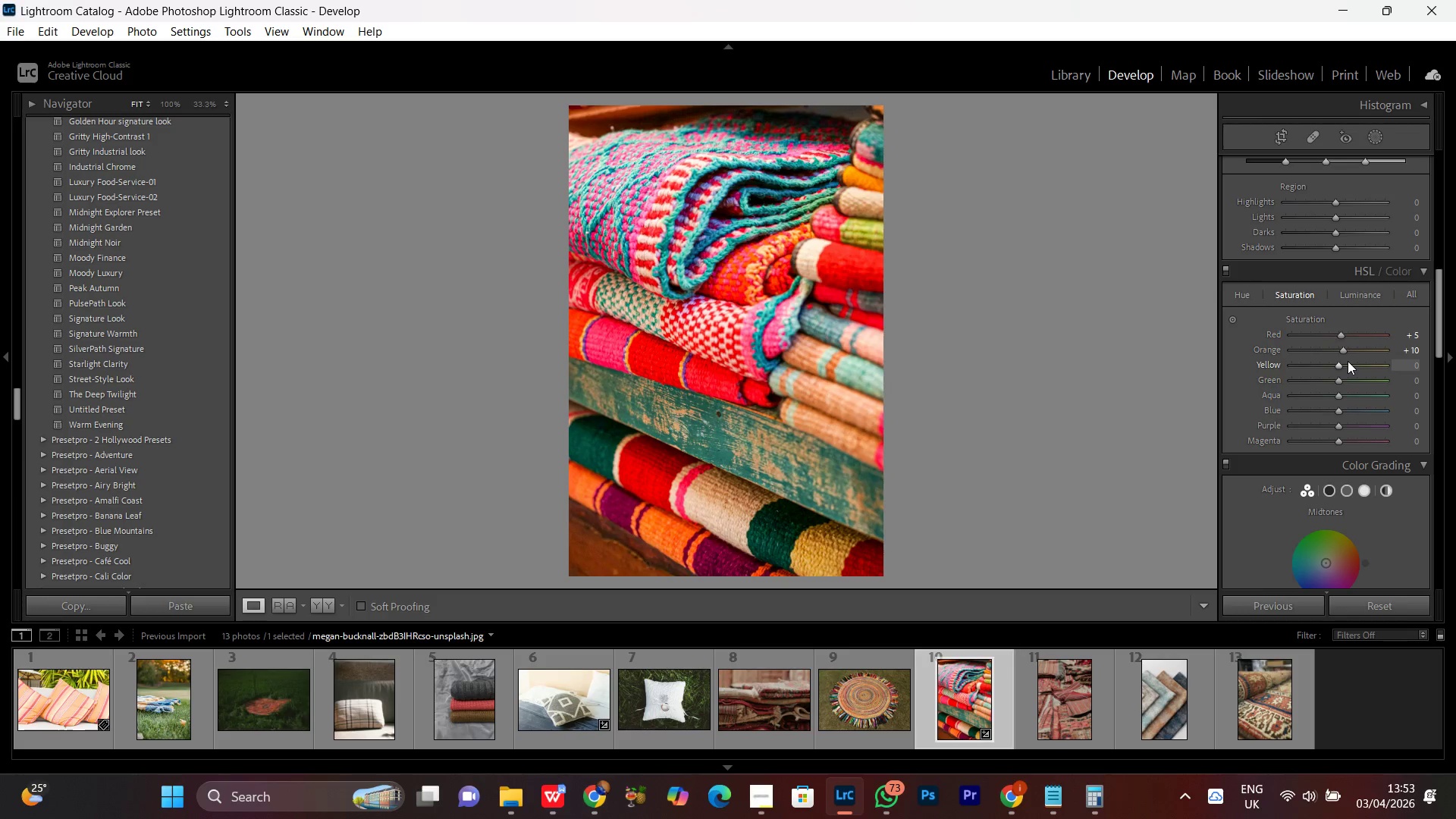 
left_click([1335, 379])
 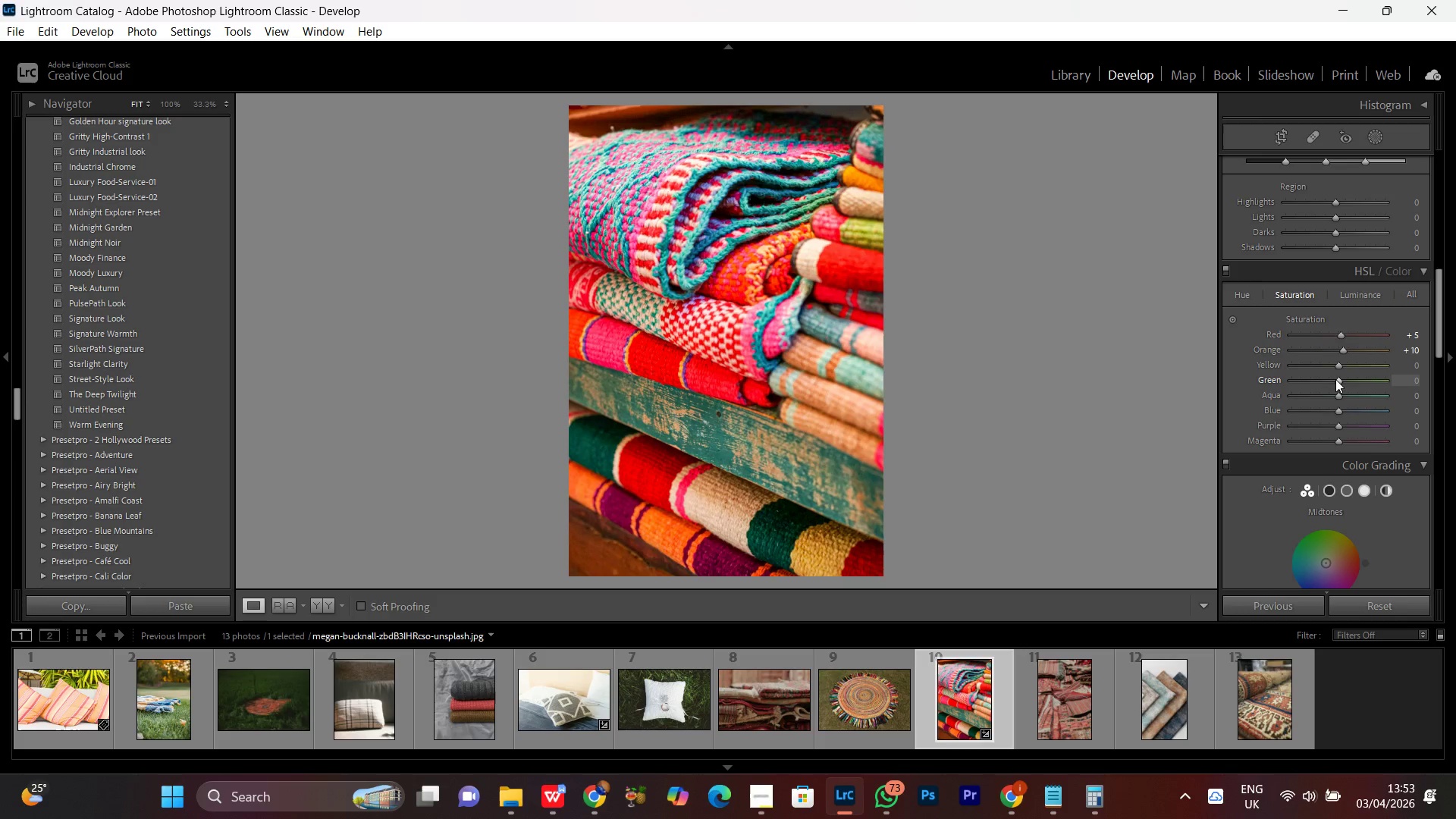 
scroll: coordinate [1335, 380], scroll_direction: down, amount: 3.0
 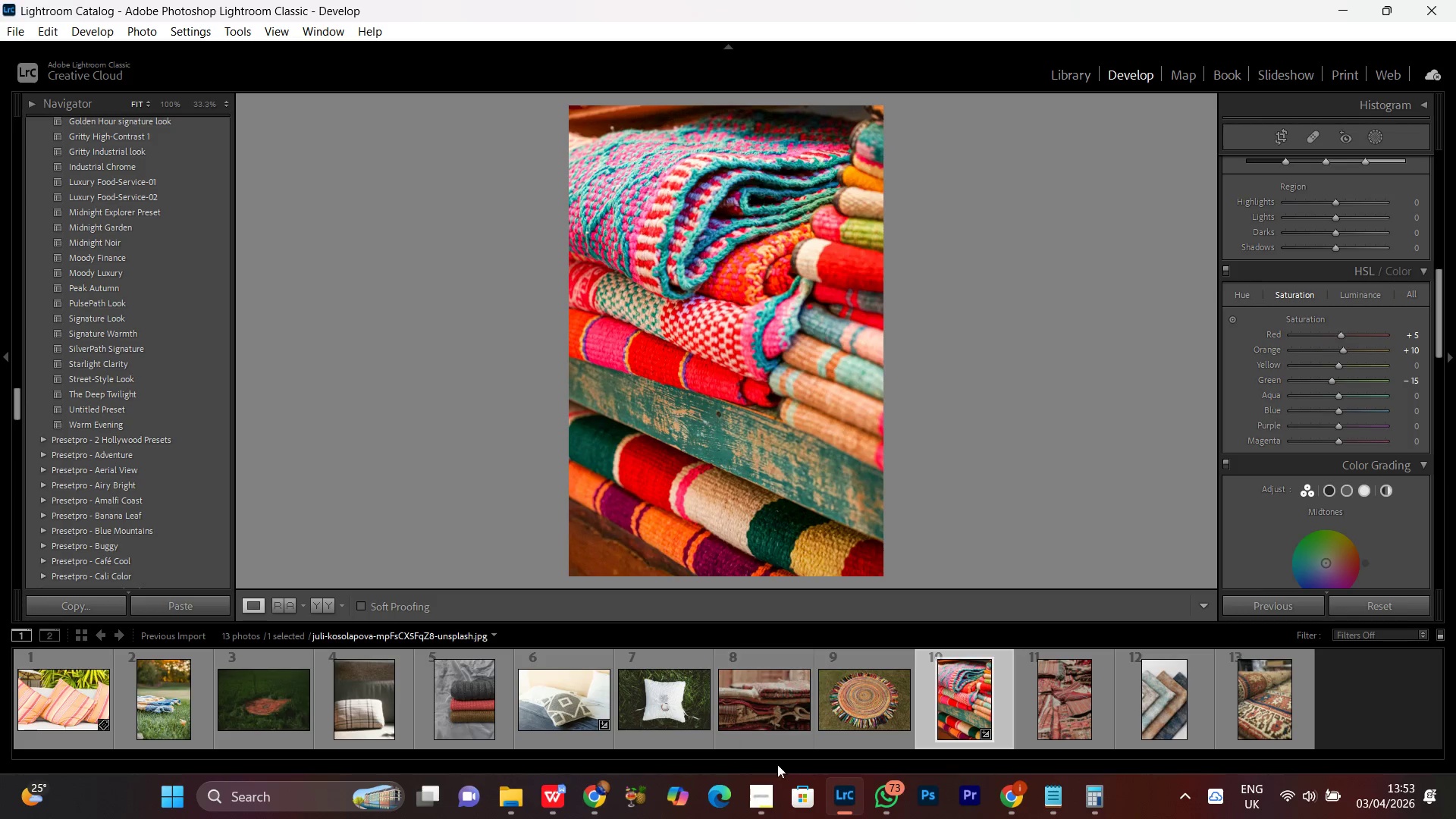 
left_click([768, 803])